 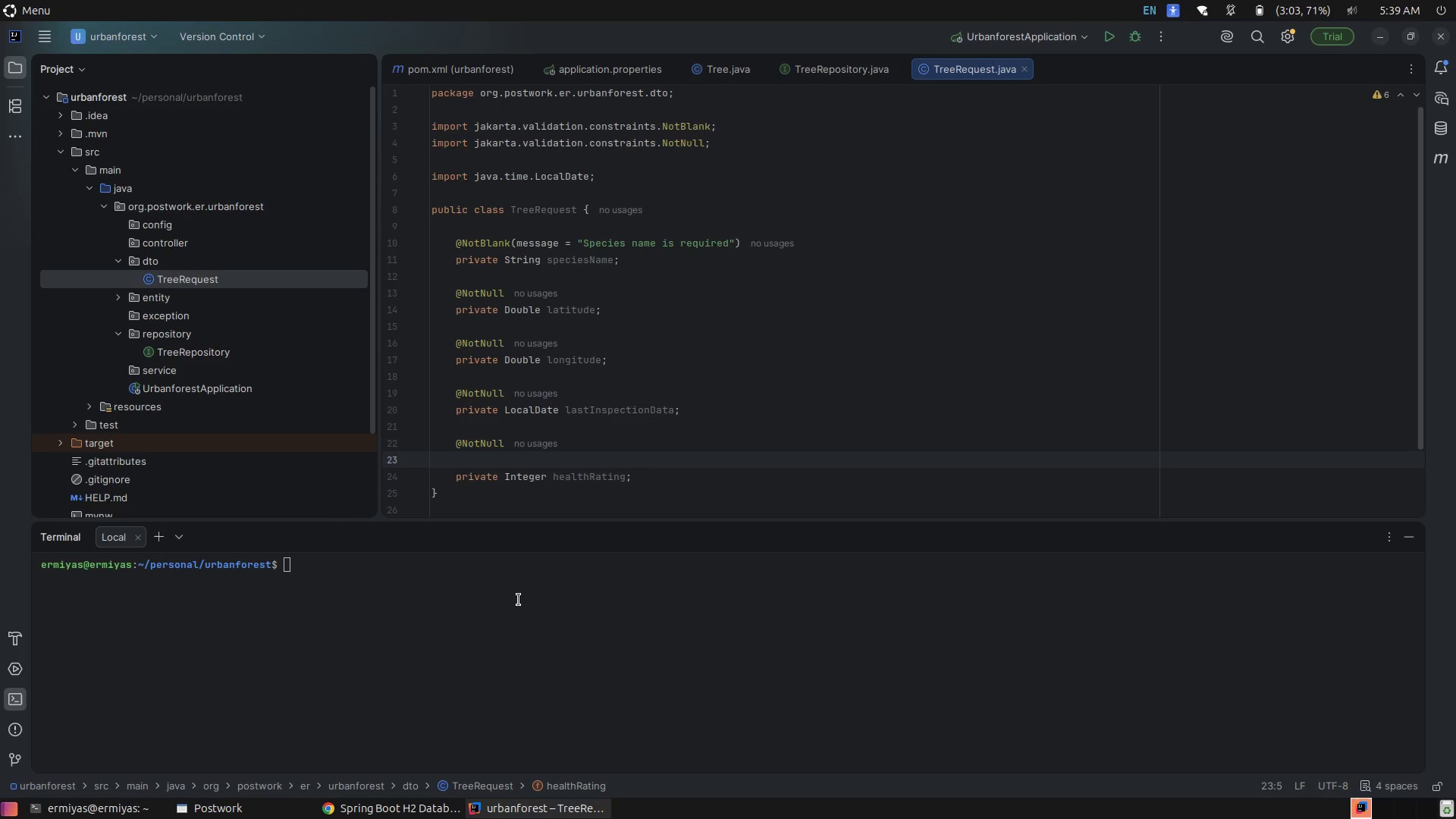 
type(@Hea)
key(Backspace)
key(Backspace)
key(Backspace)
type(Ma)
key(Backspace)
key(Backspace)
type(in)
key(Backspace)
key(Backspace)
type(Mi)
key(Tab)
 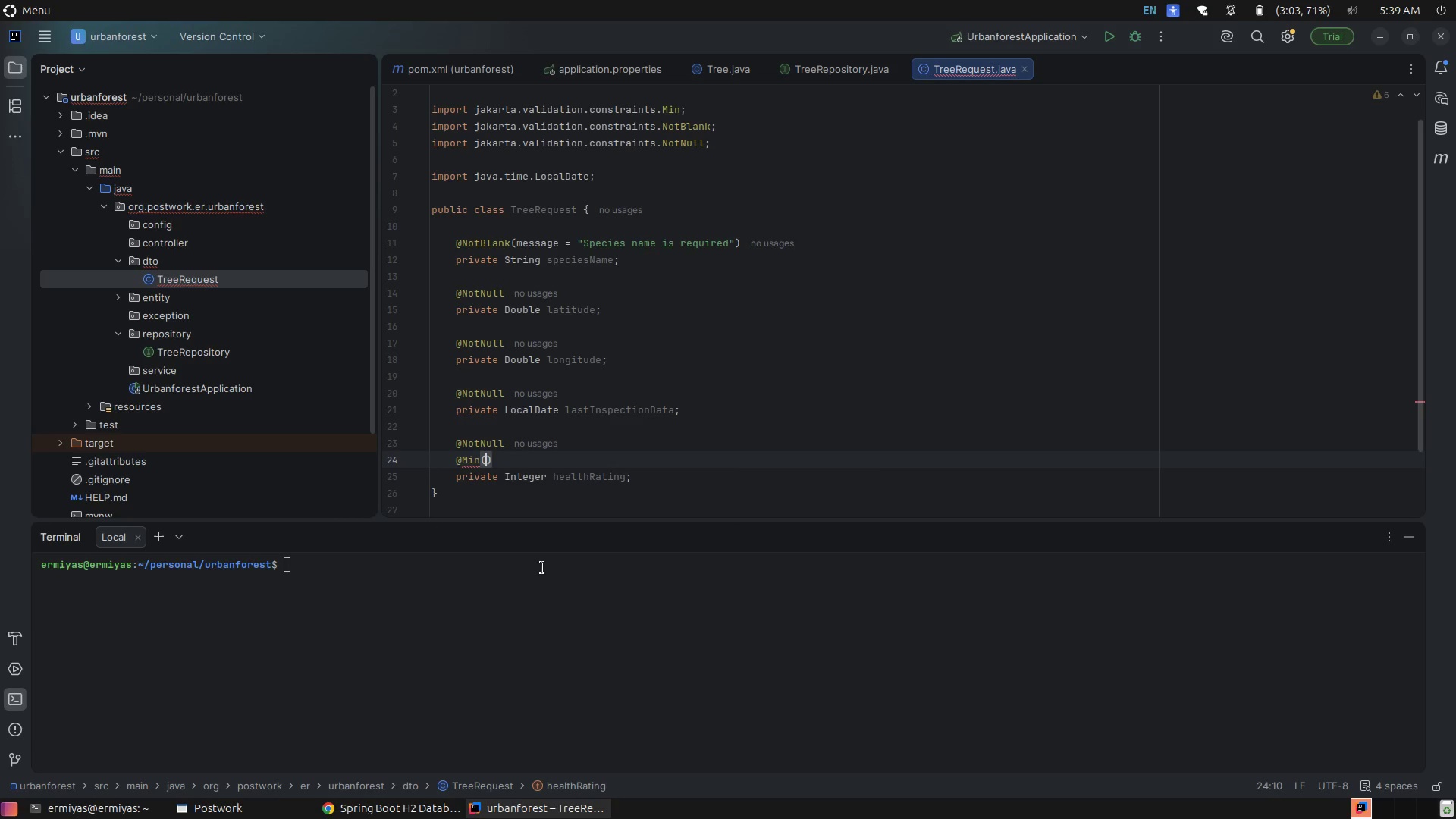 
hold_key(key=V, duration=0.32)
 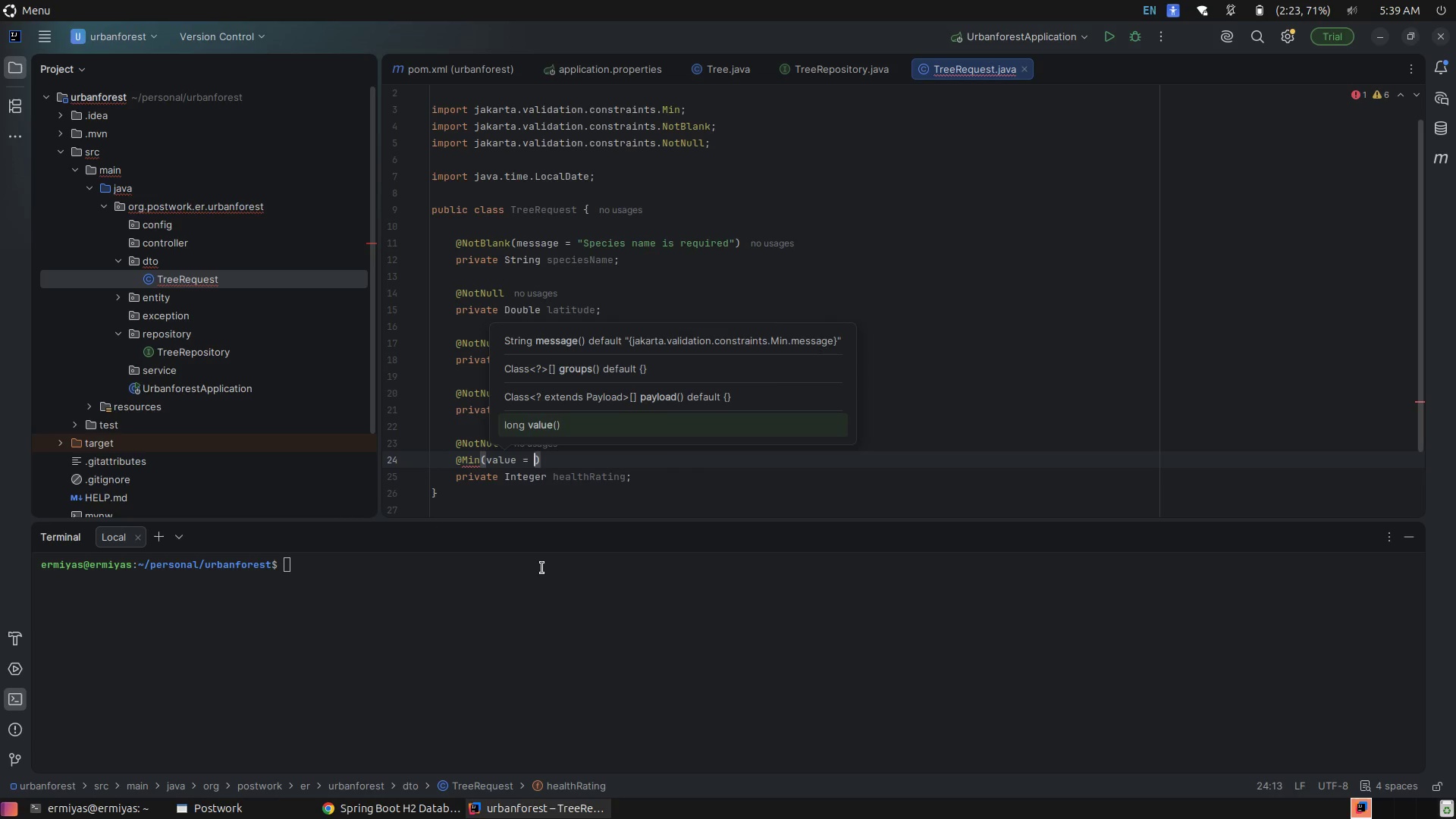 
type(al)
key(Tab)
 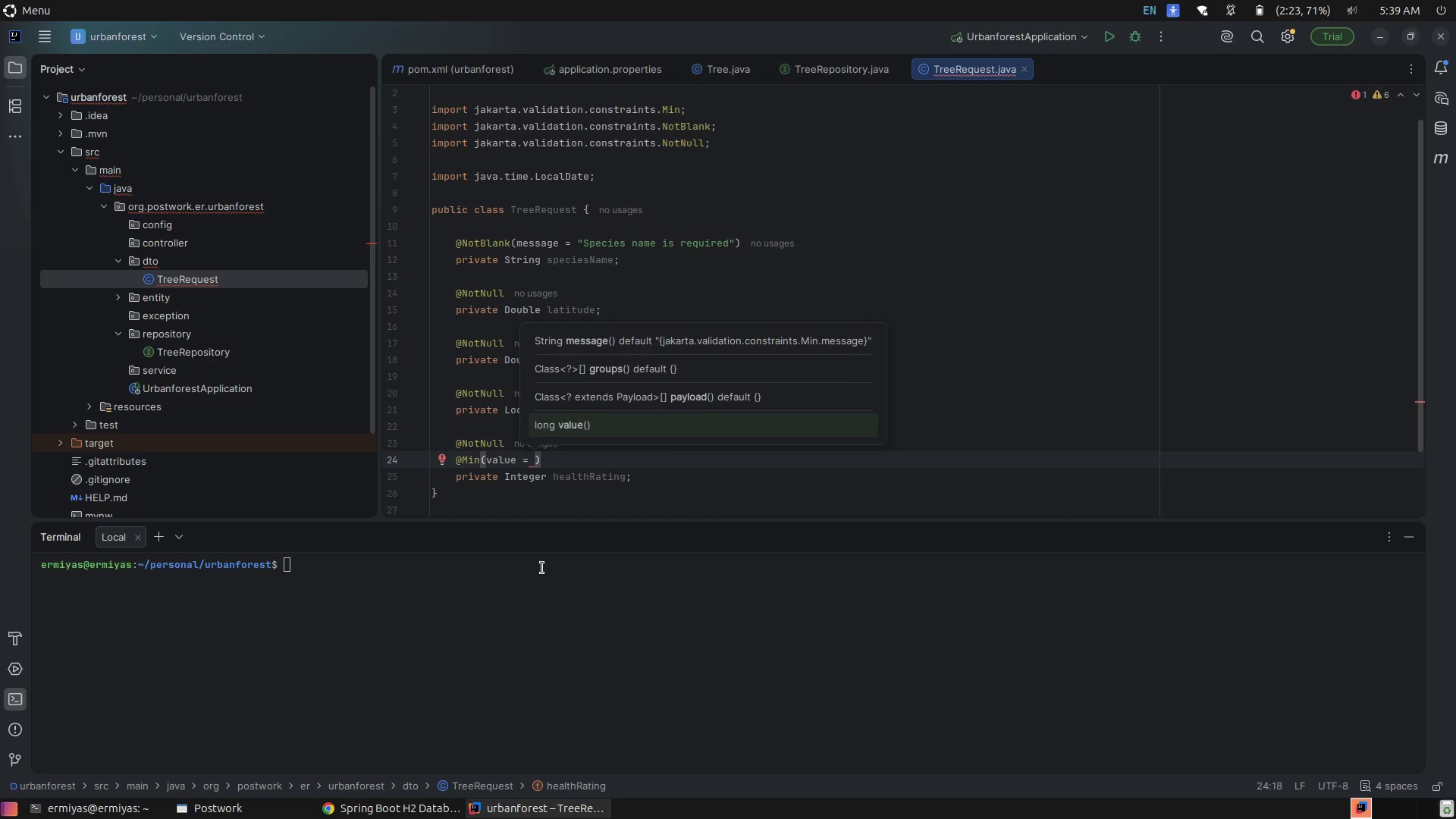 
type(1, me)
key(Tab)
type(")
 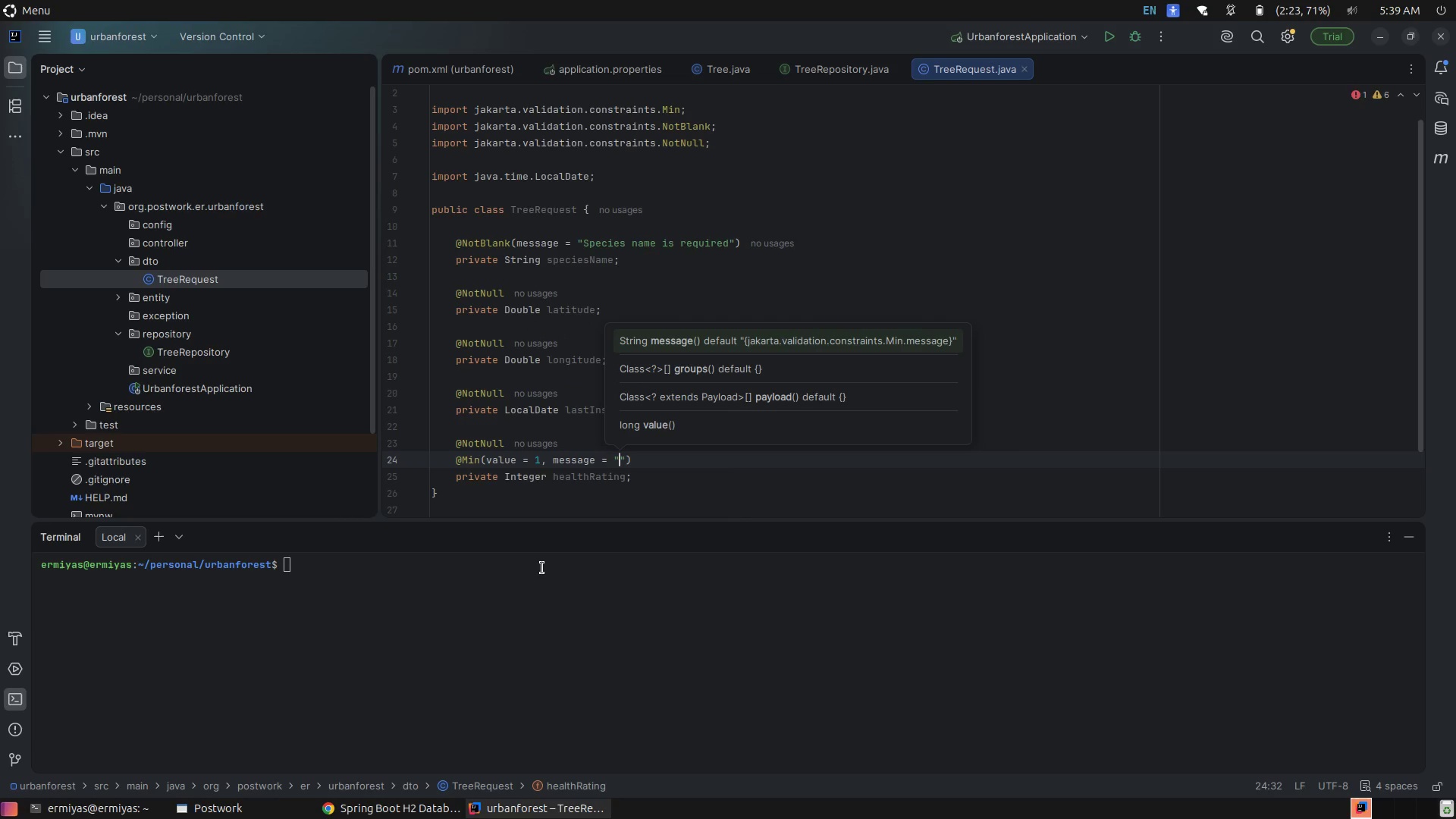 
wait(10.42)
 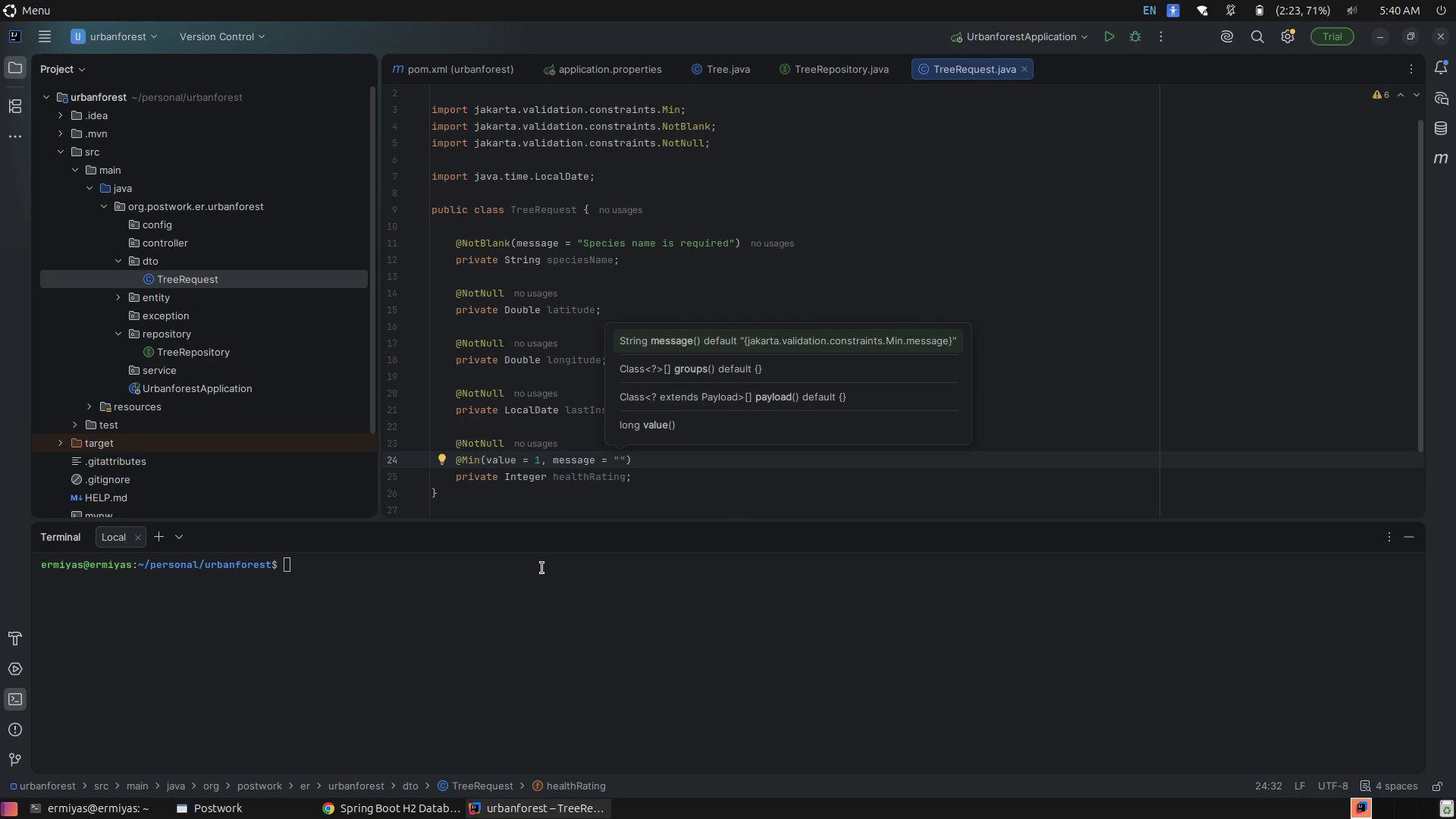 
type(Health rating minimum id )
key(Backspace)
key(Backspace)
type(s 1)
 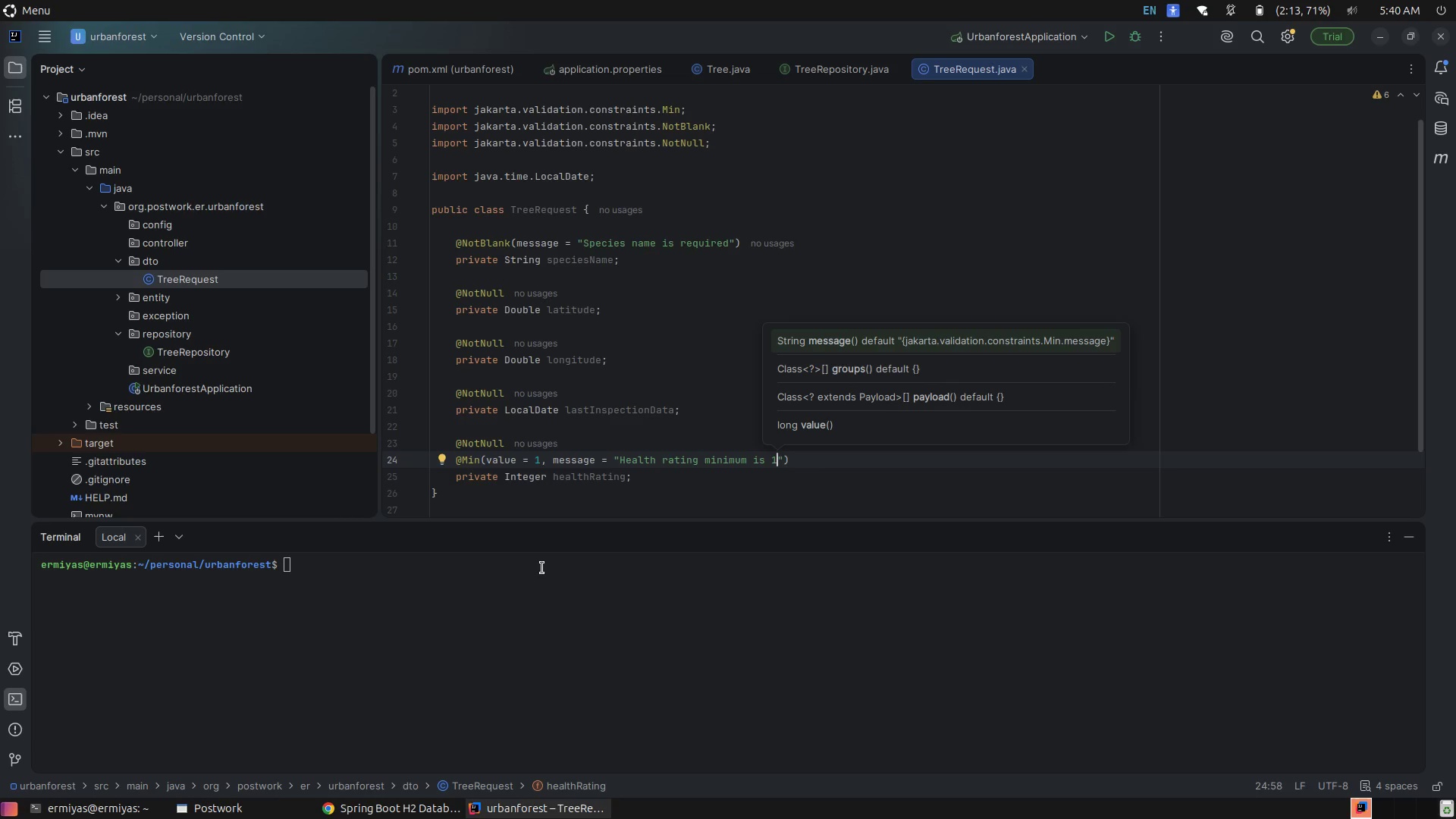 
wait(6.94)
 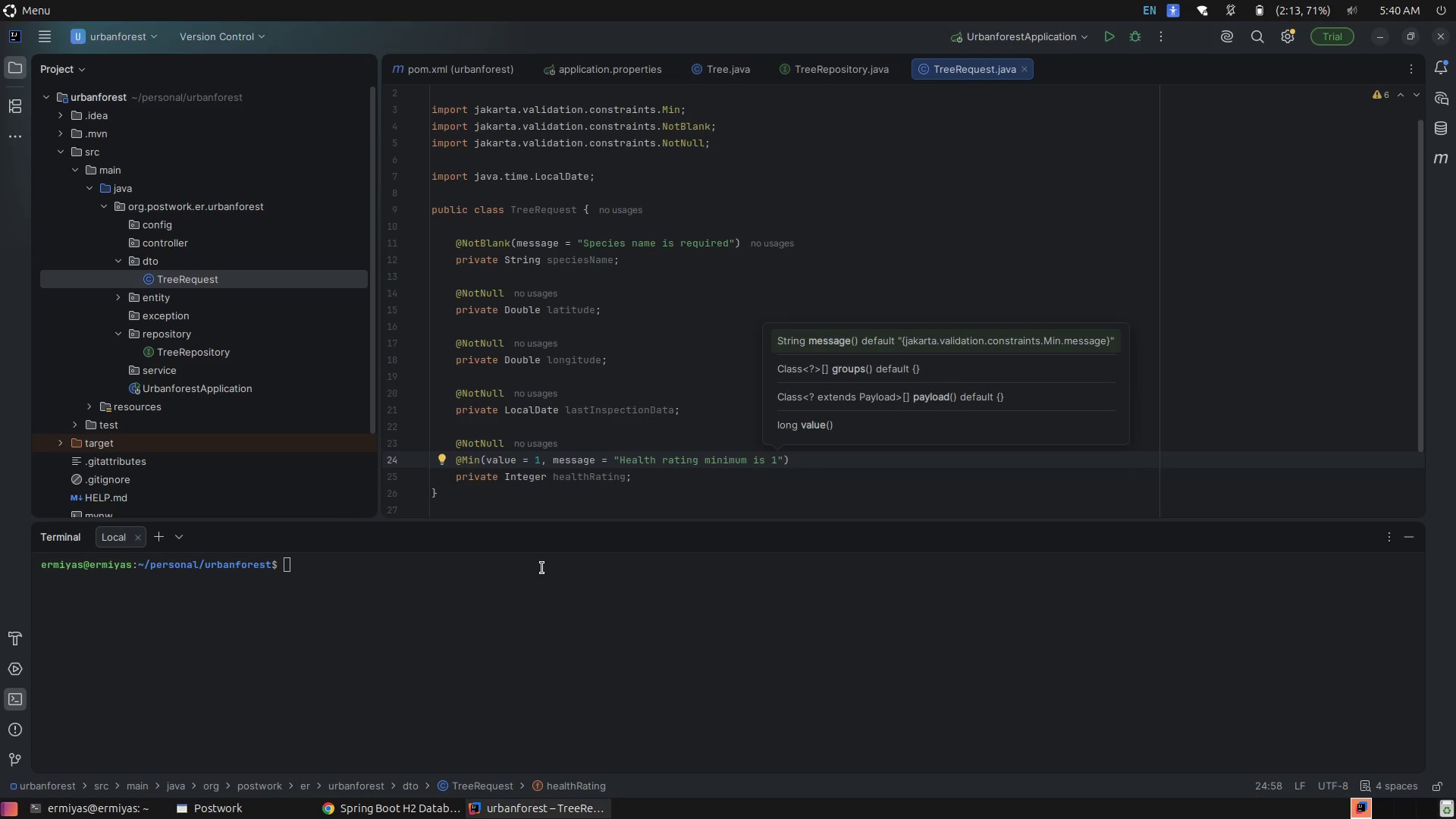 
key(ArrowRight)
 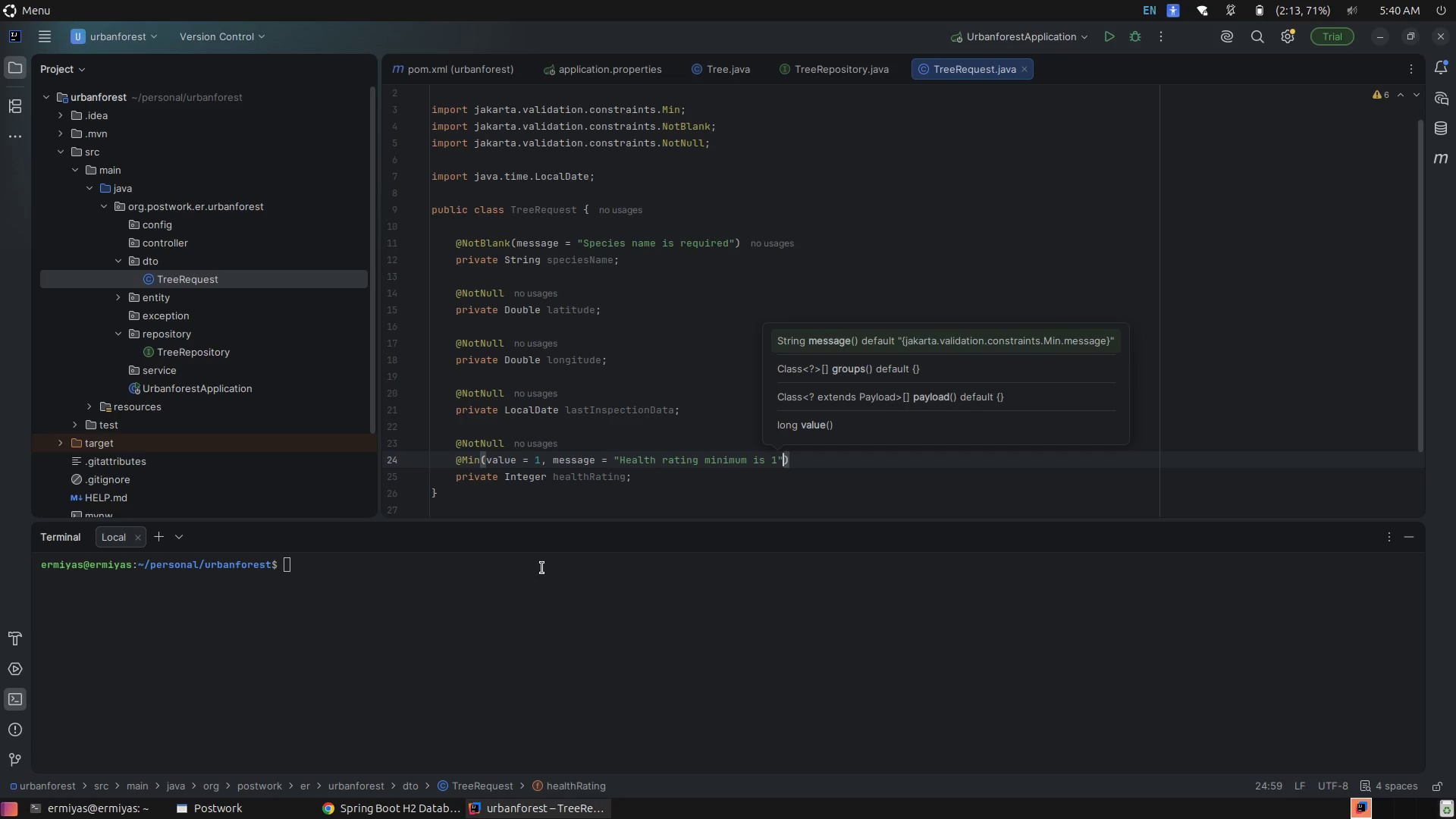 
key(ArrowRight)
 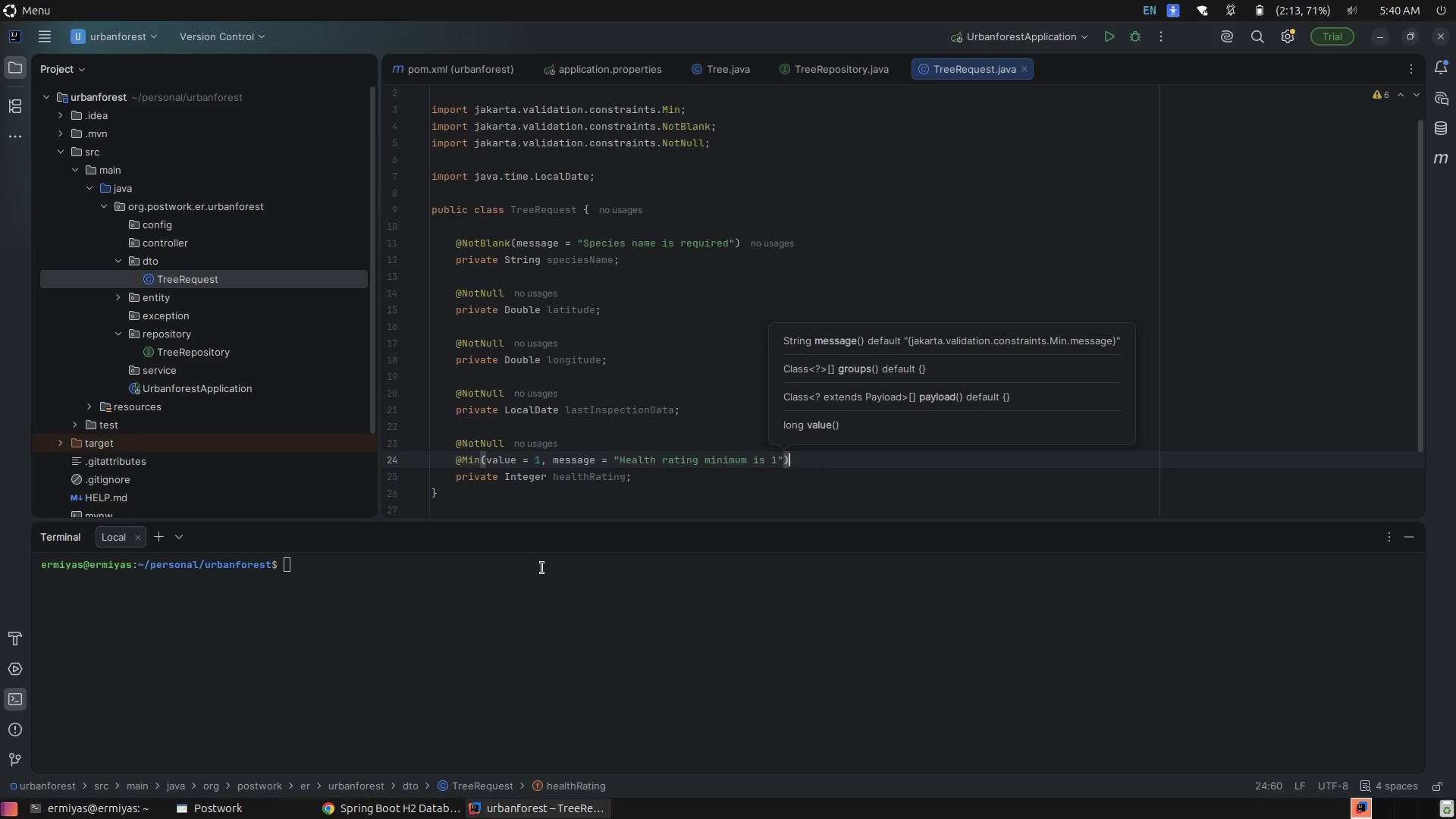 
key(Enter)
 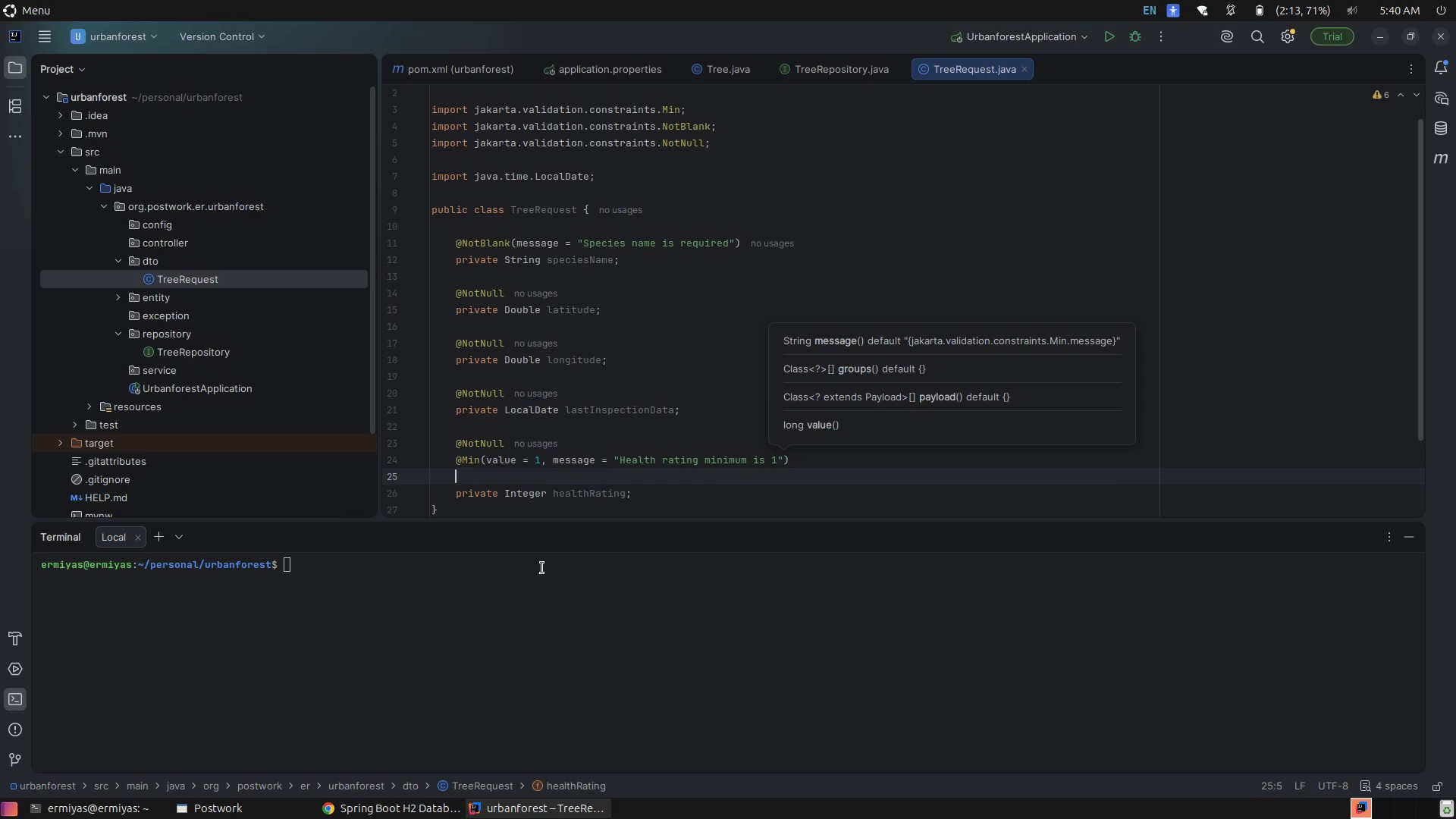 
type(@Ma)
key(Tab)
type(val)
key(Tab)
type(5, me)
key(Tab)
type("Health rating mai)
key(Backspace)
type(ximum is 5)
 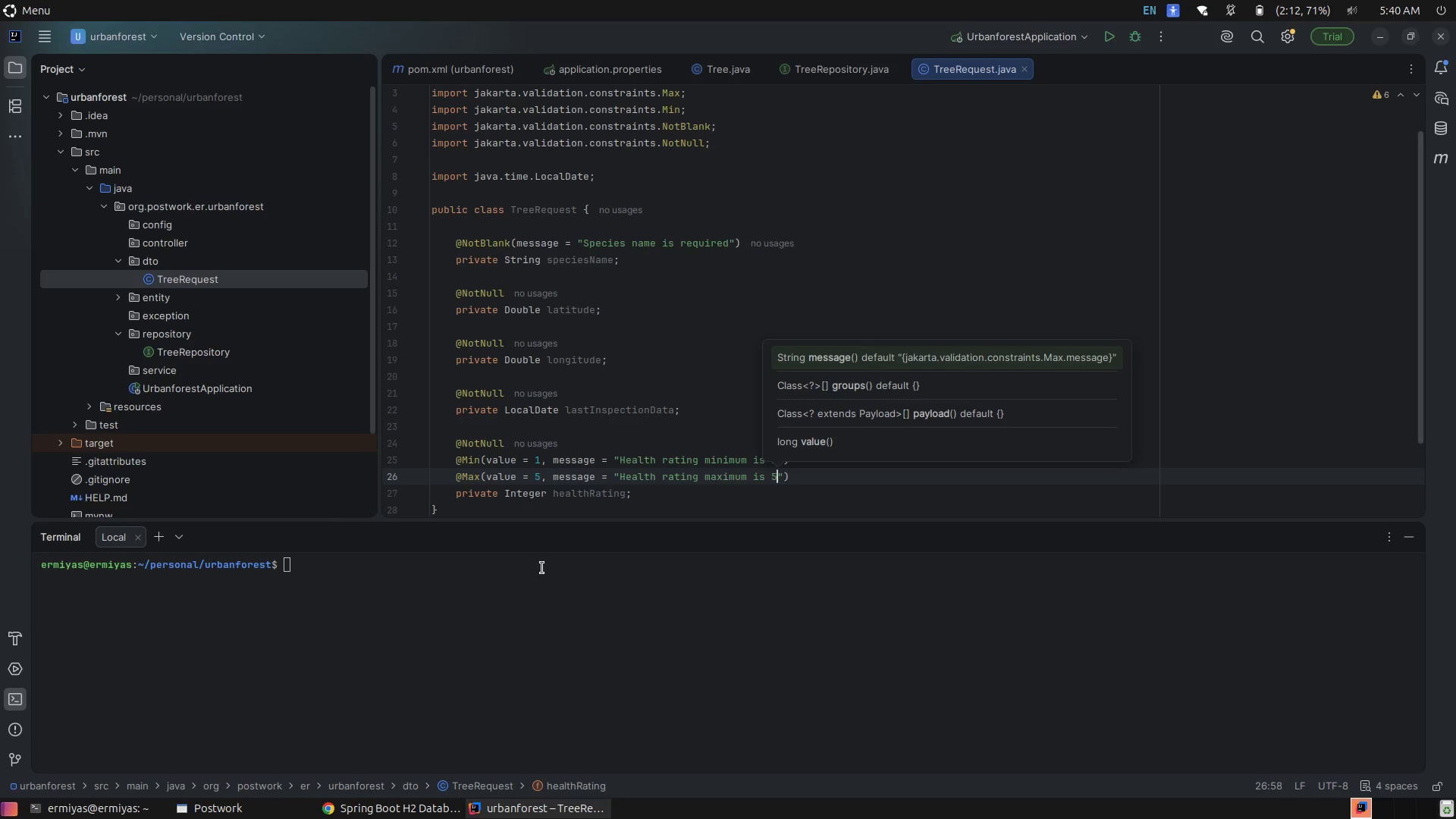 
wait(352.59)
 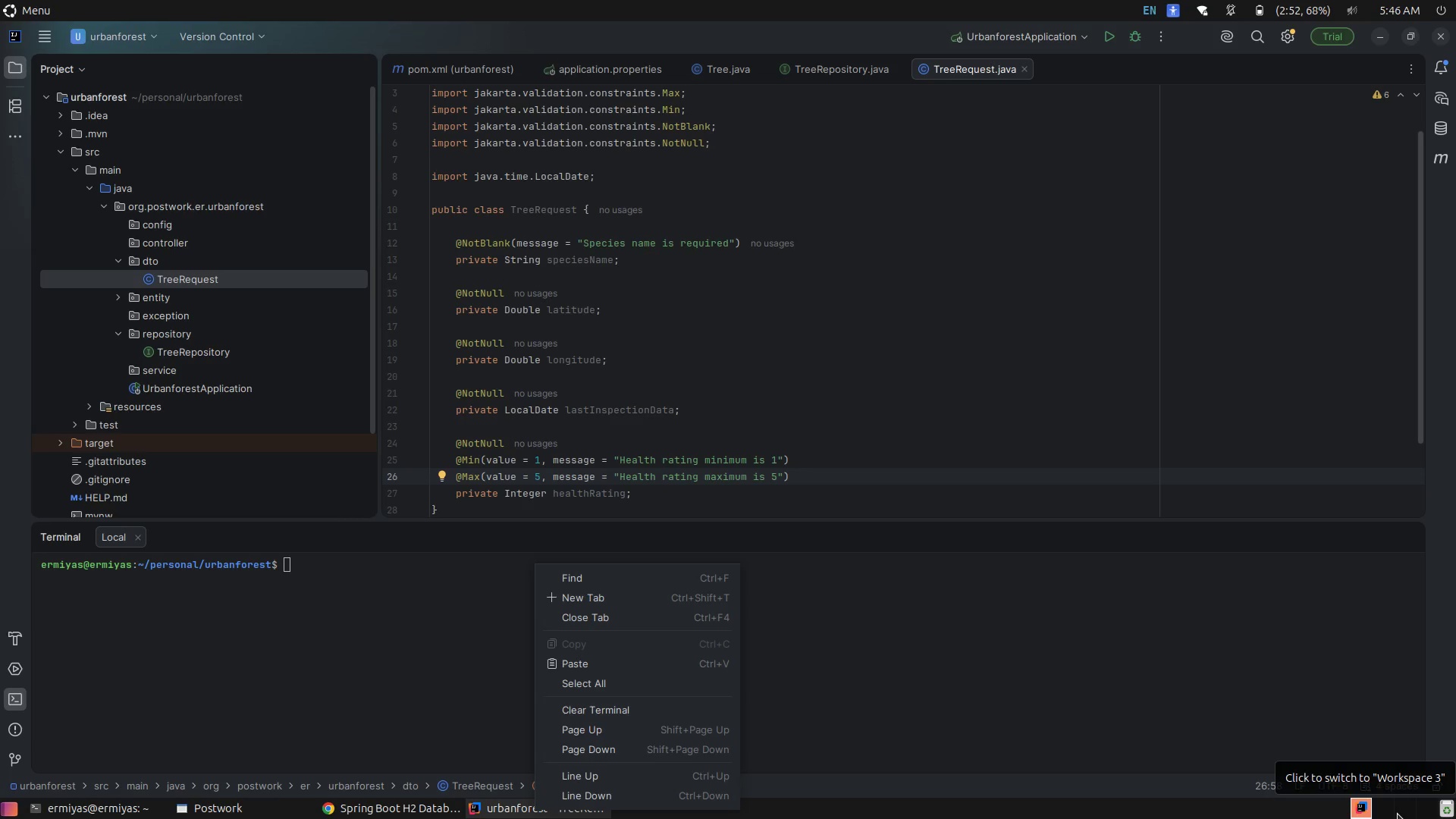 
left_click([881, 619])
 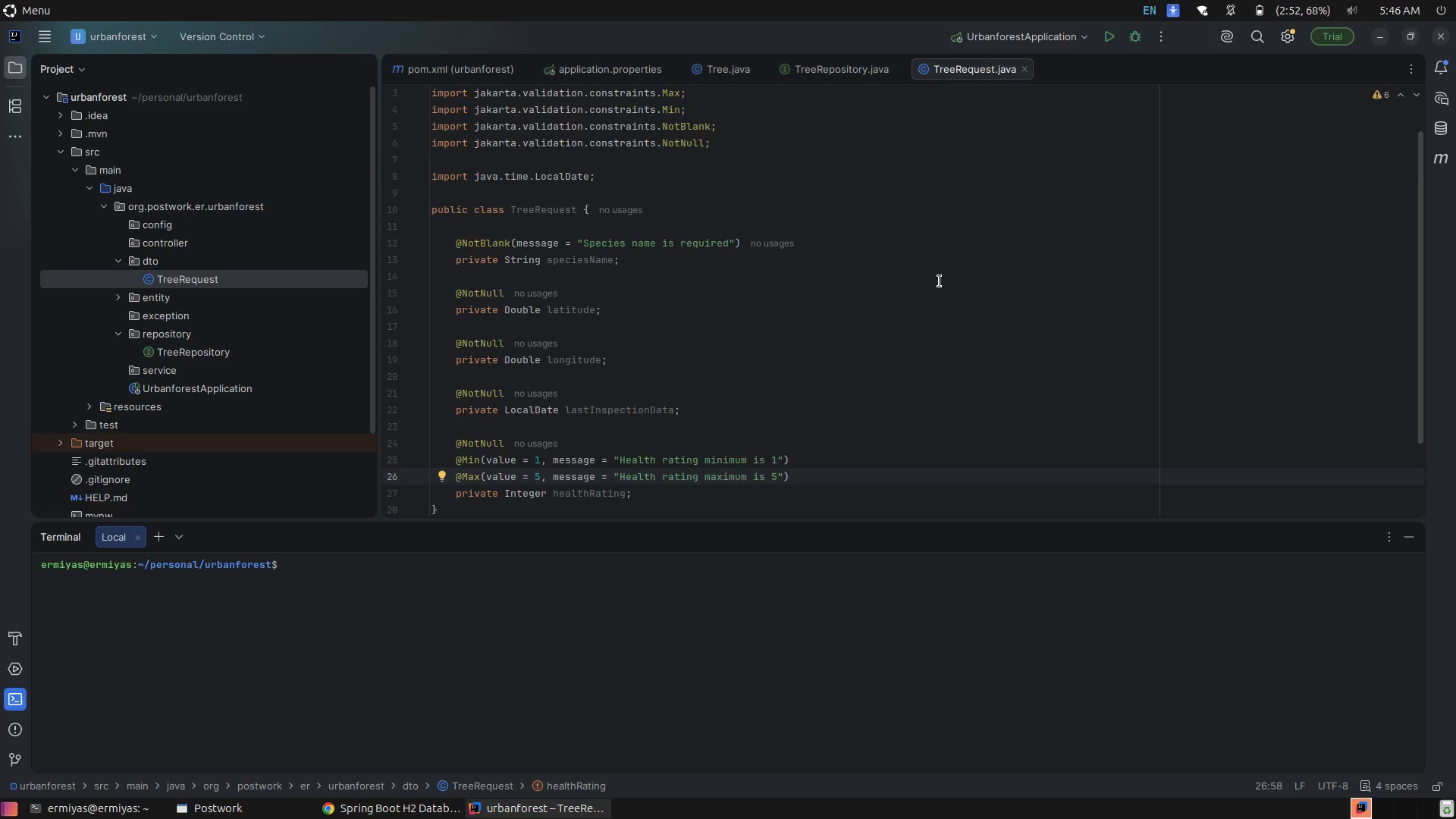 
scroll: coordinate [941, 275], scroll_direction: down, amount: 5.0
 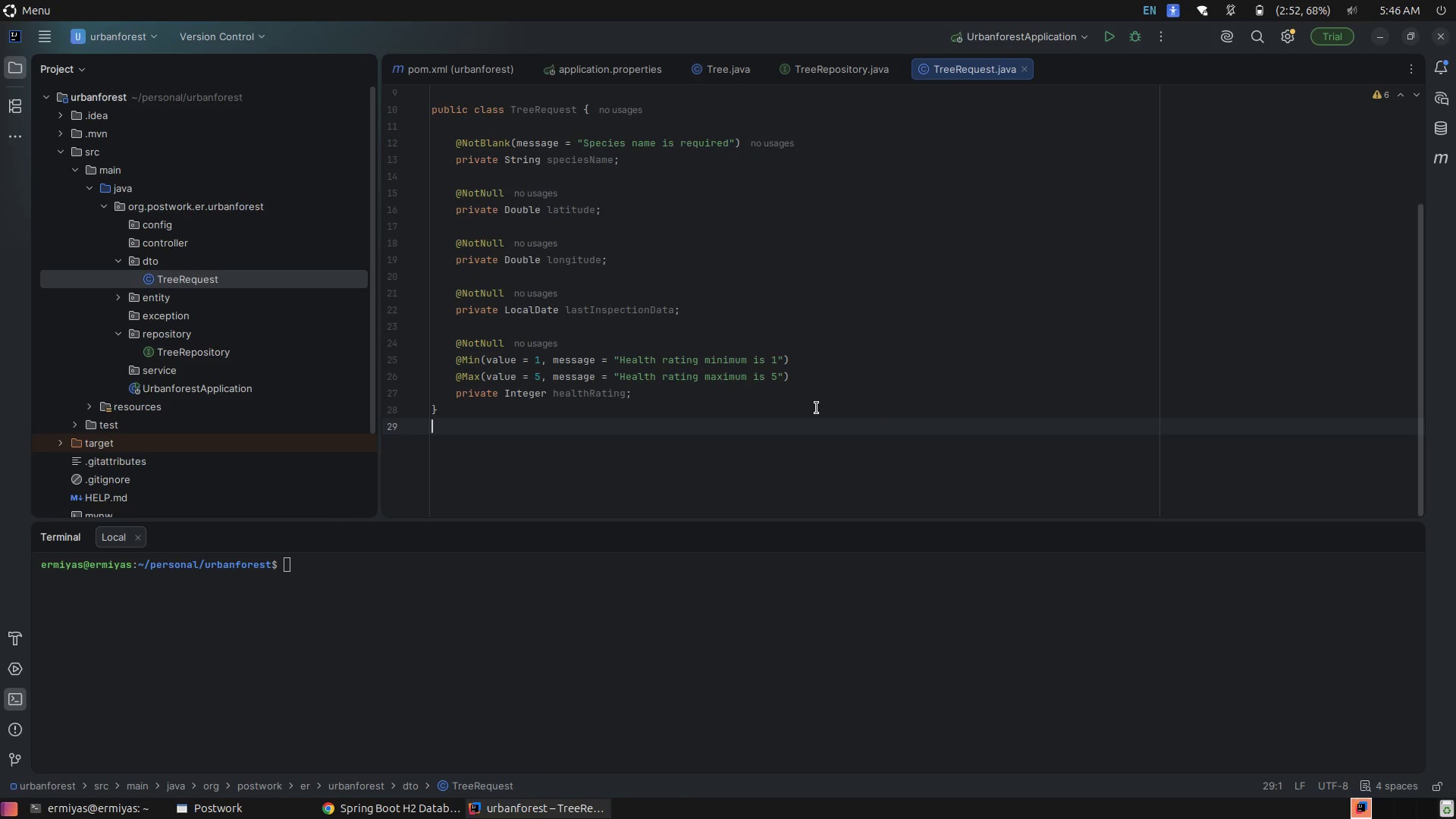 
left_click([824, 392])
 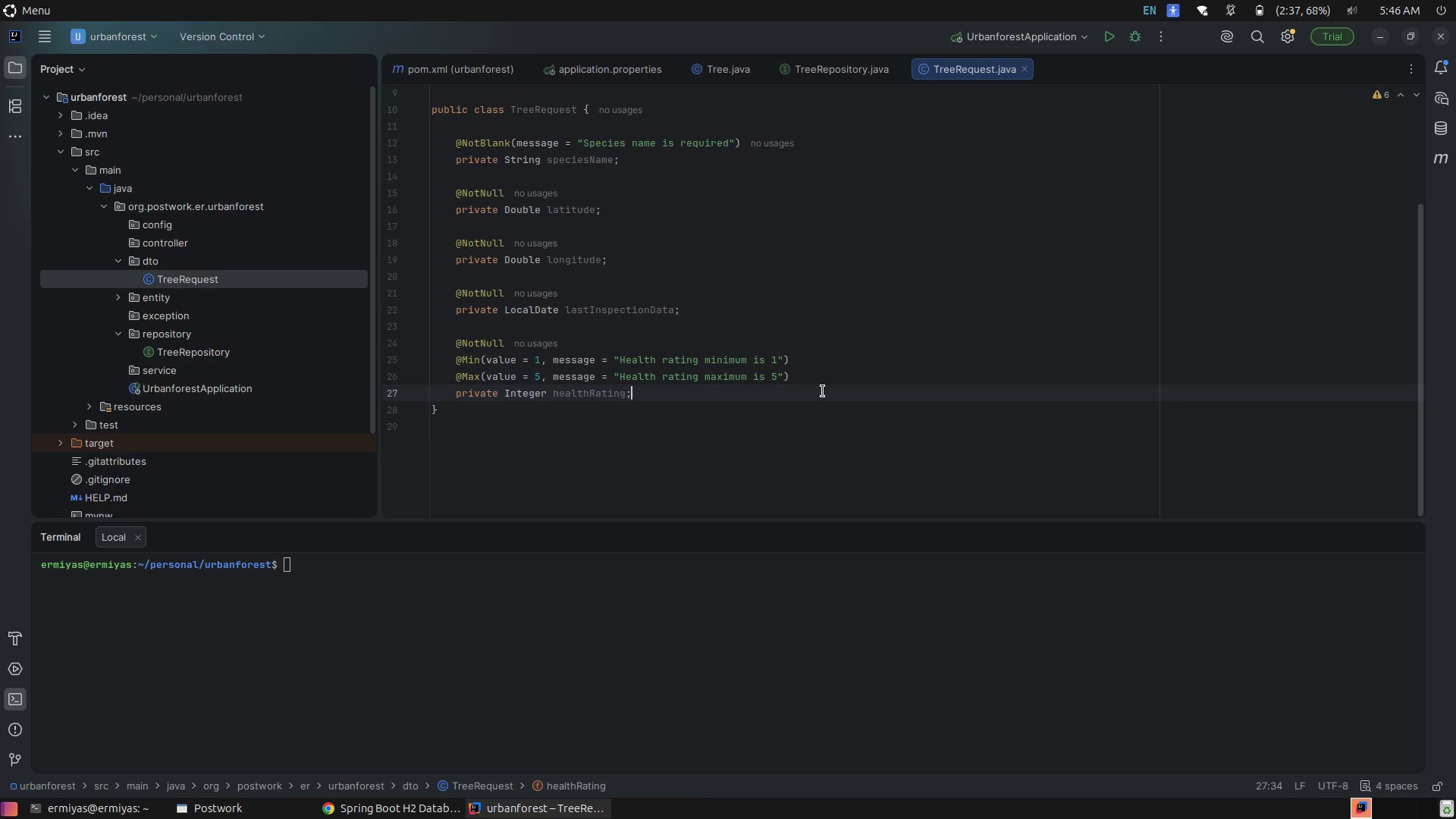 
key(Enter)
 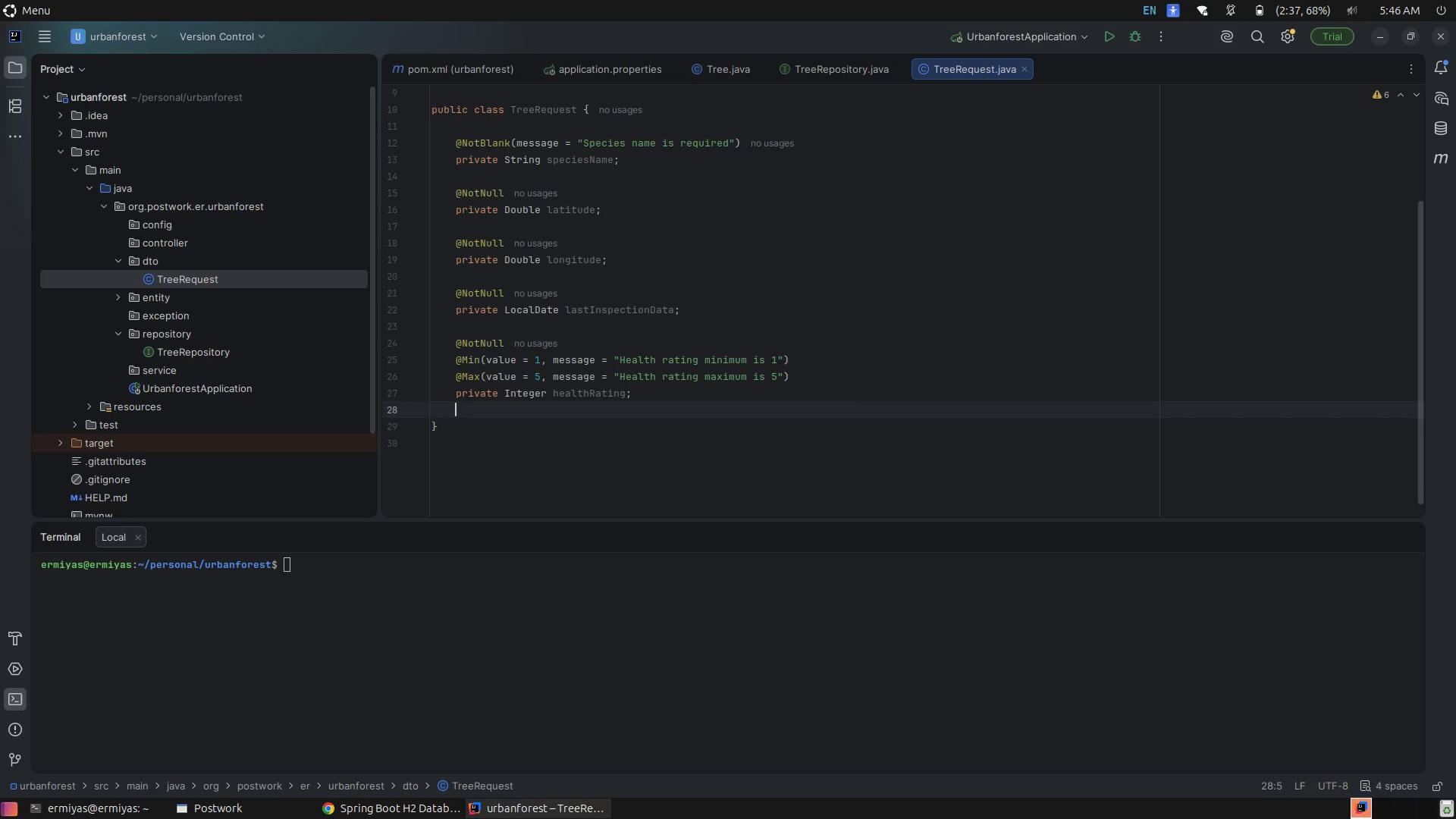 
key(Enter)
 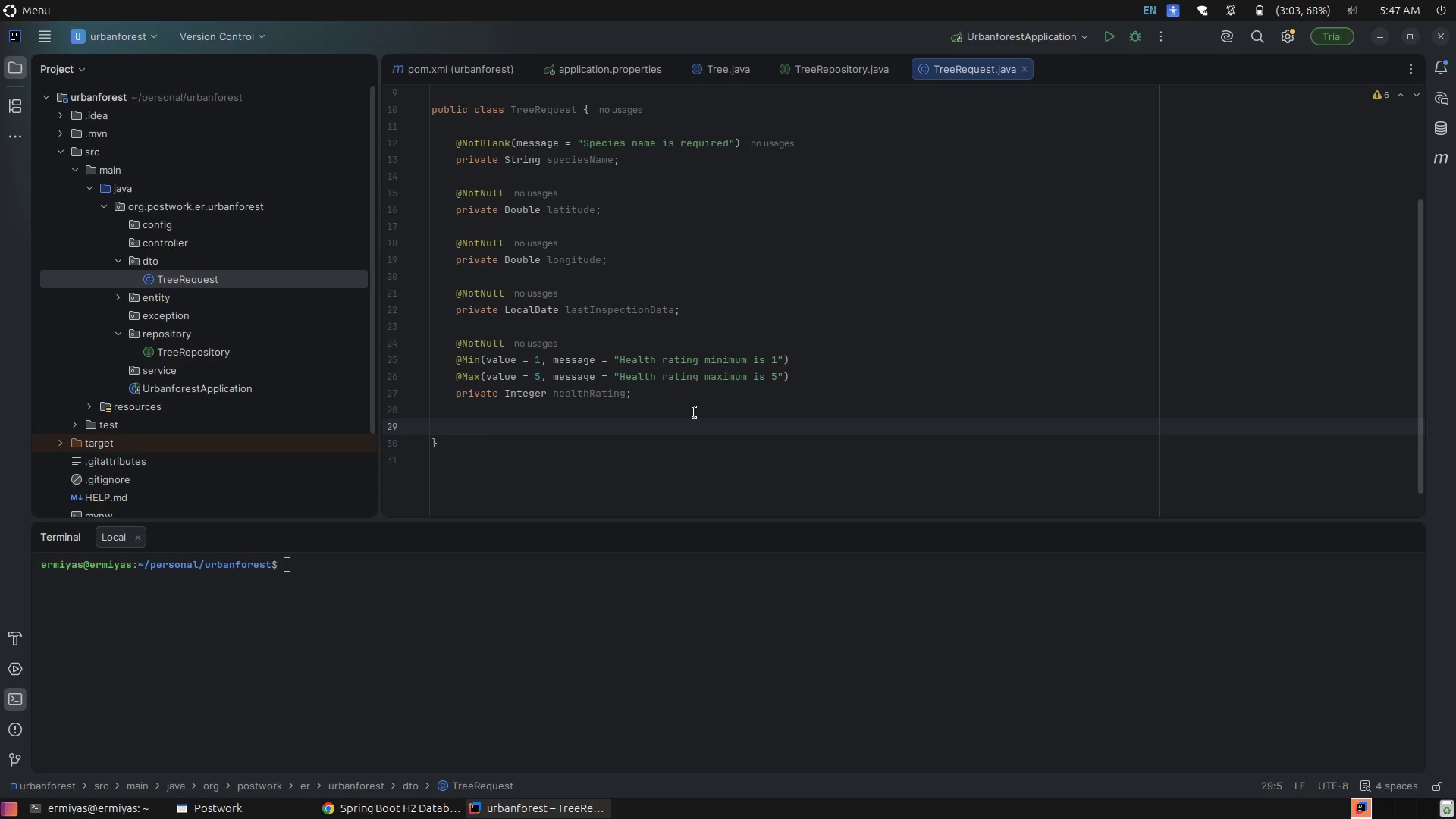 
wait(66.96)
 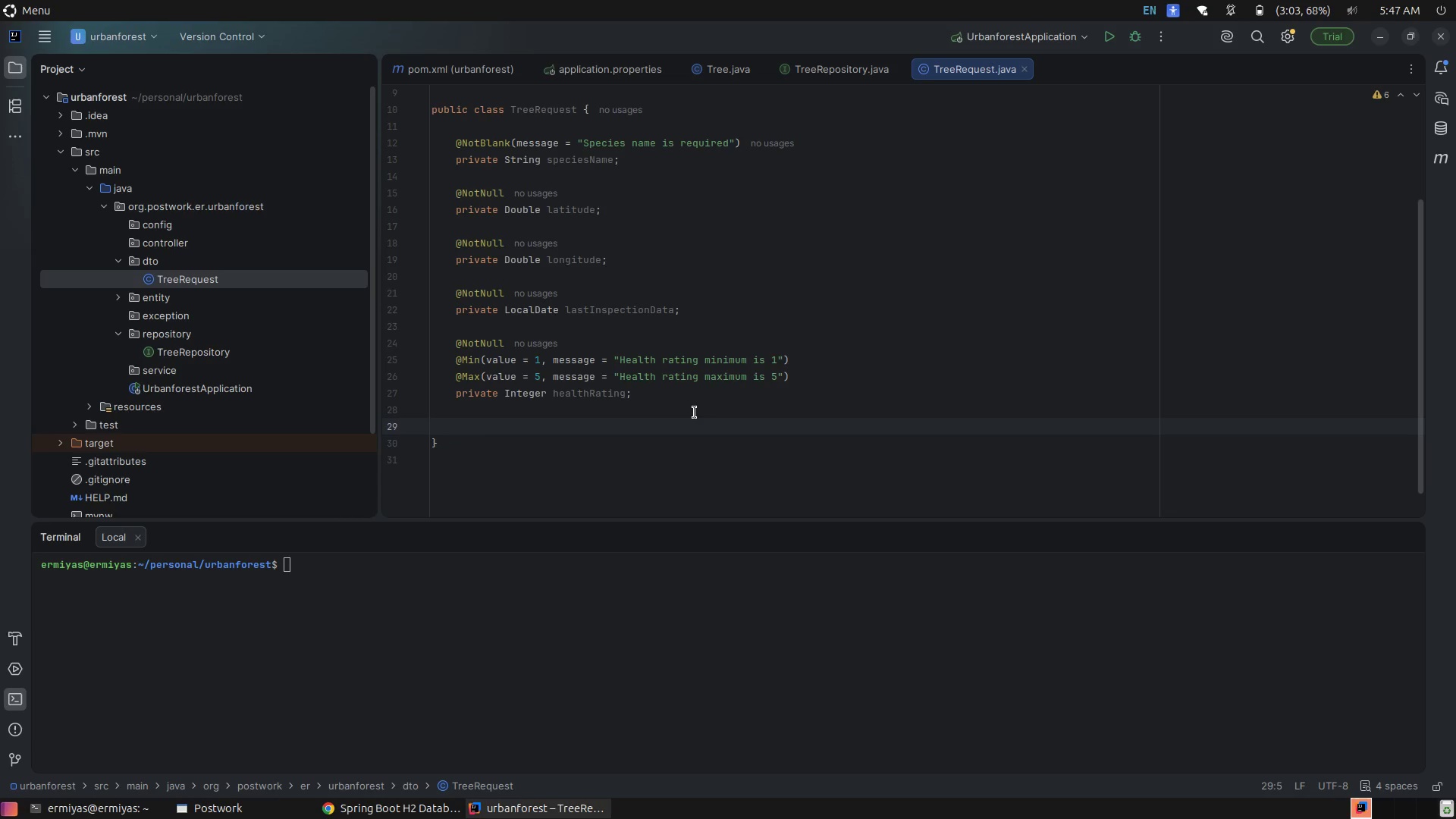 
type(gt)
key(Backspace)
key(Backspace)
key(Backspace)
type(pub)
key(Tab)
 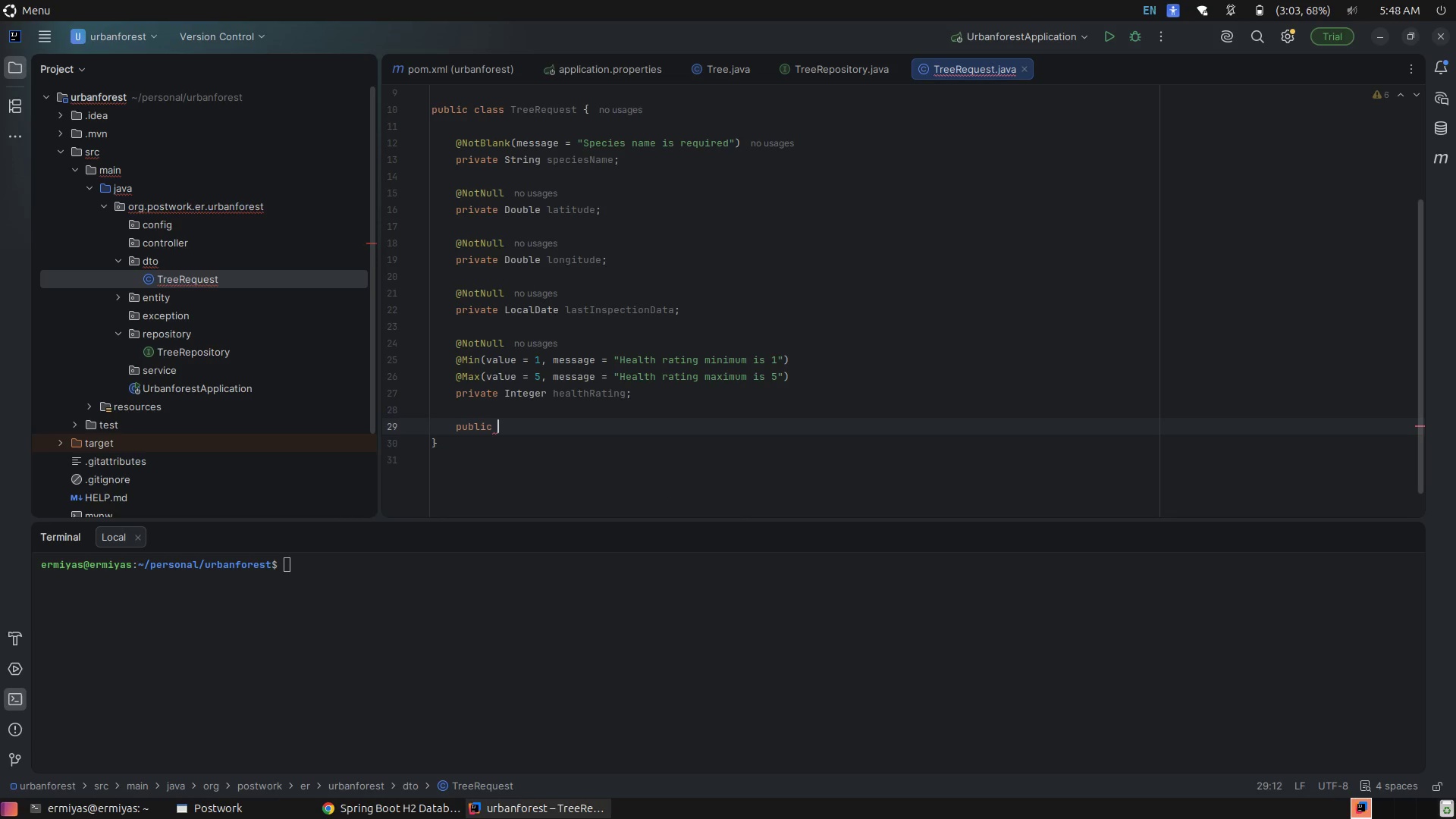 
hold_key(key=E, duration=0.34)
 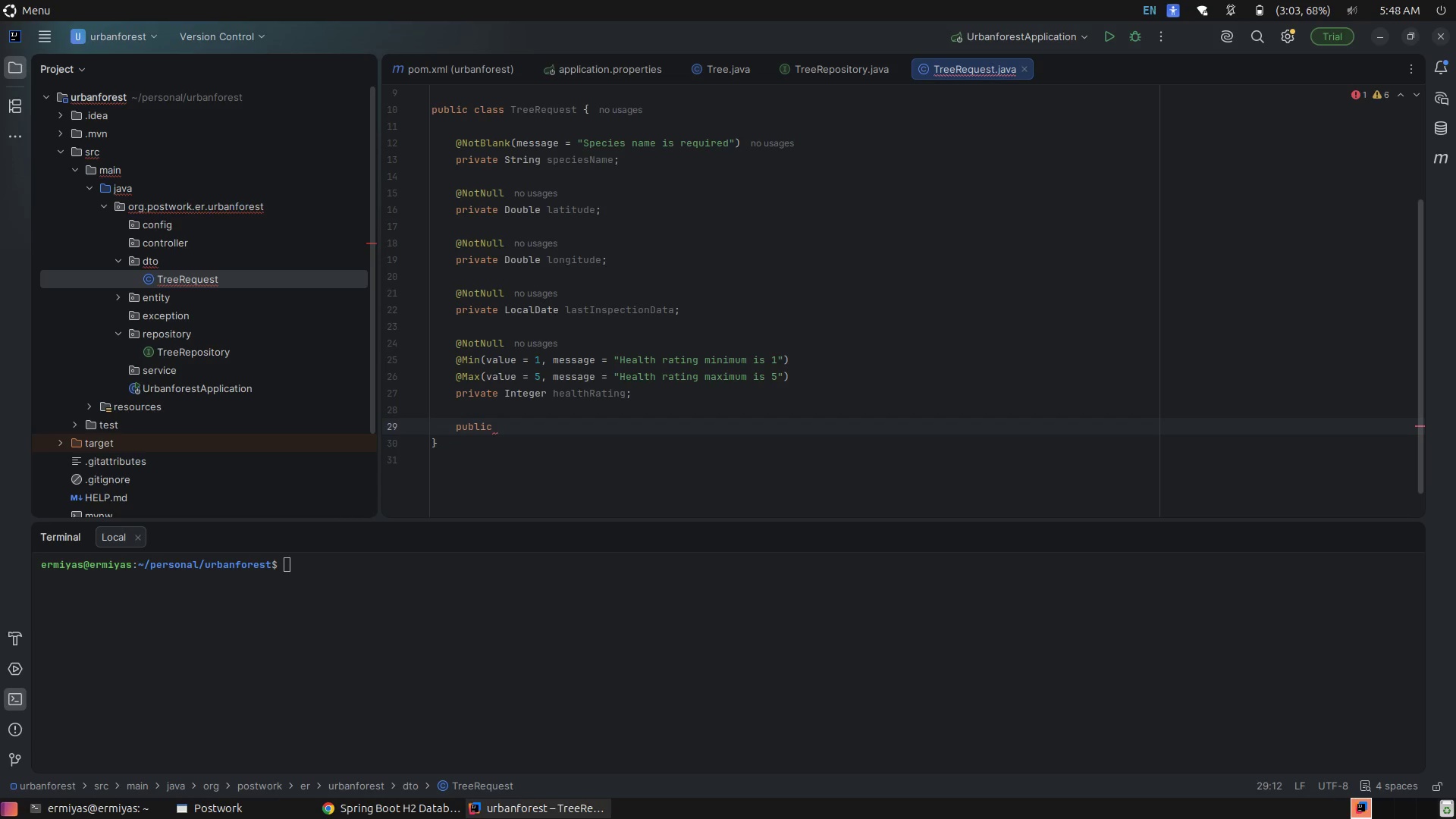 
type(String getSpeciesNm)
key(Backspace)
key(Backspace)
type(ame)
key(Backspace)
key(Backspace)
type(N)
key(Backspace)
key(Backspace)
key(Tab)
type(()
 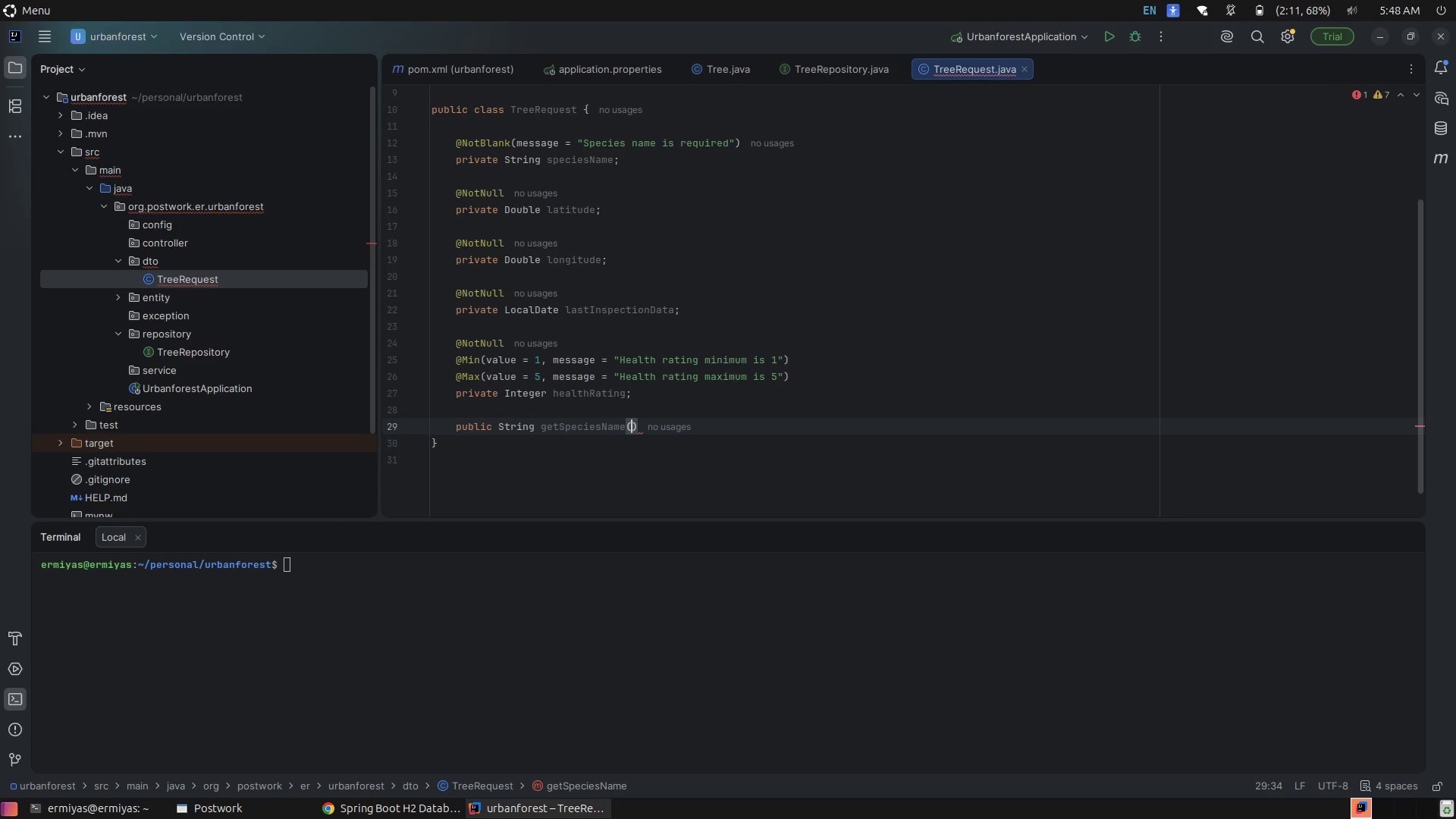 
key(ArrowRight)
 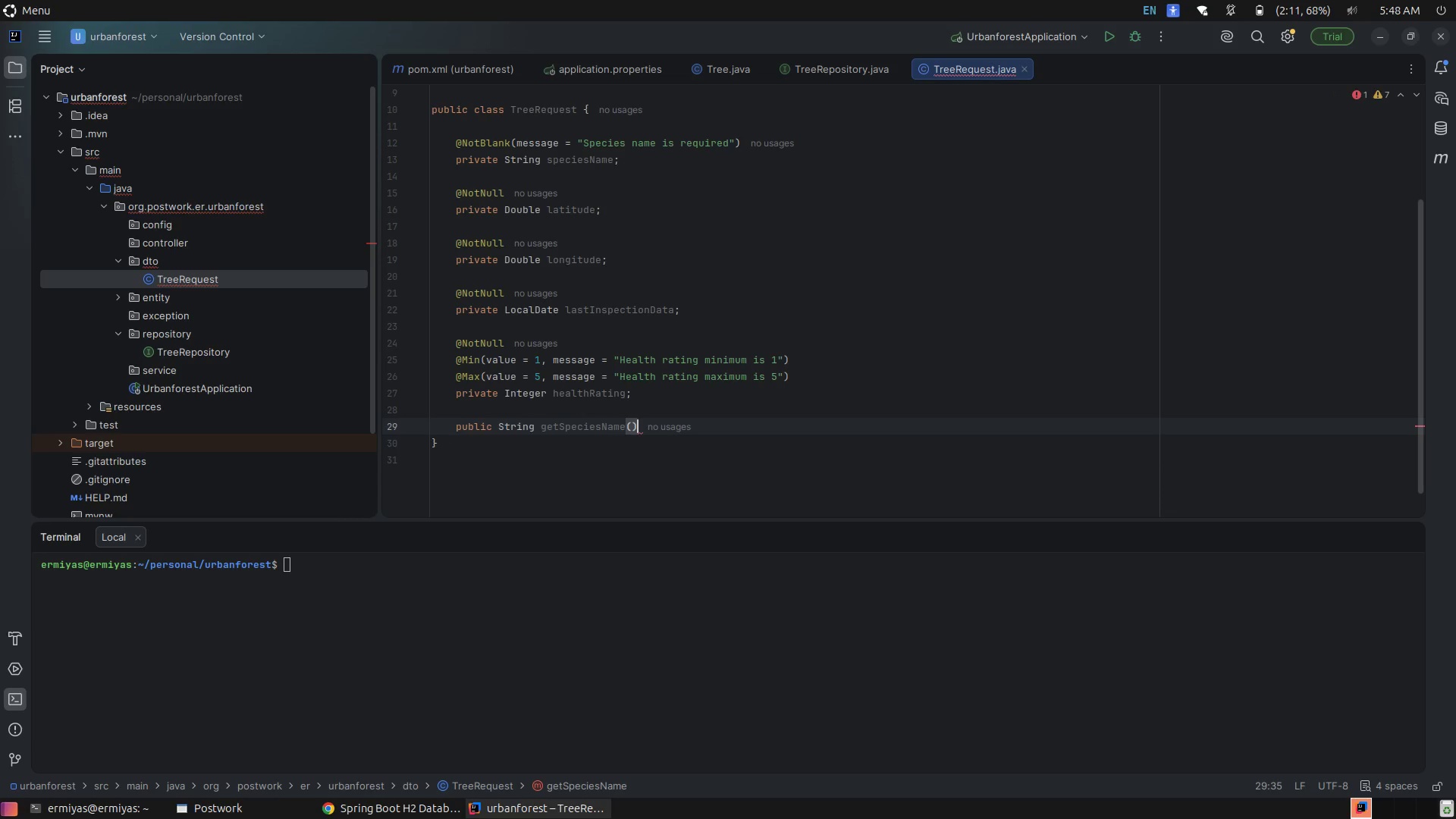 
key(Space)
 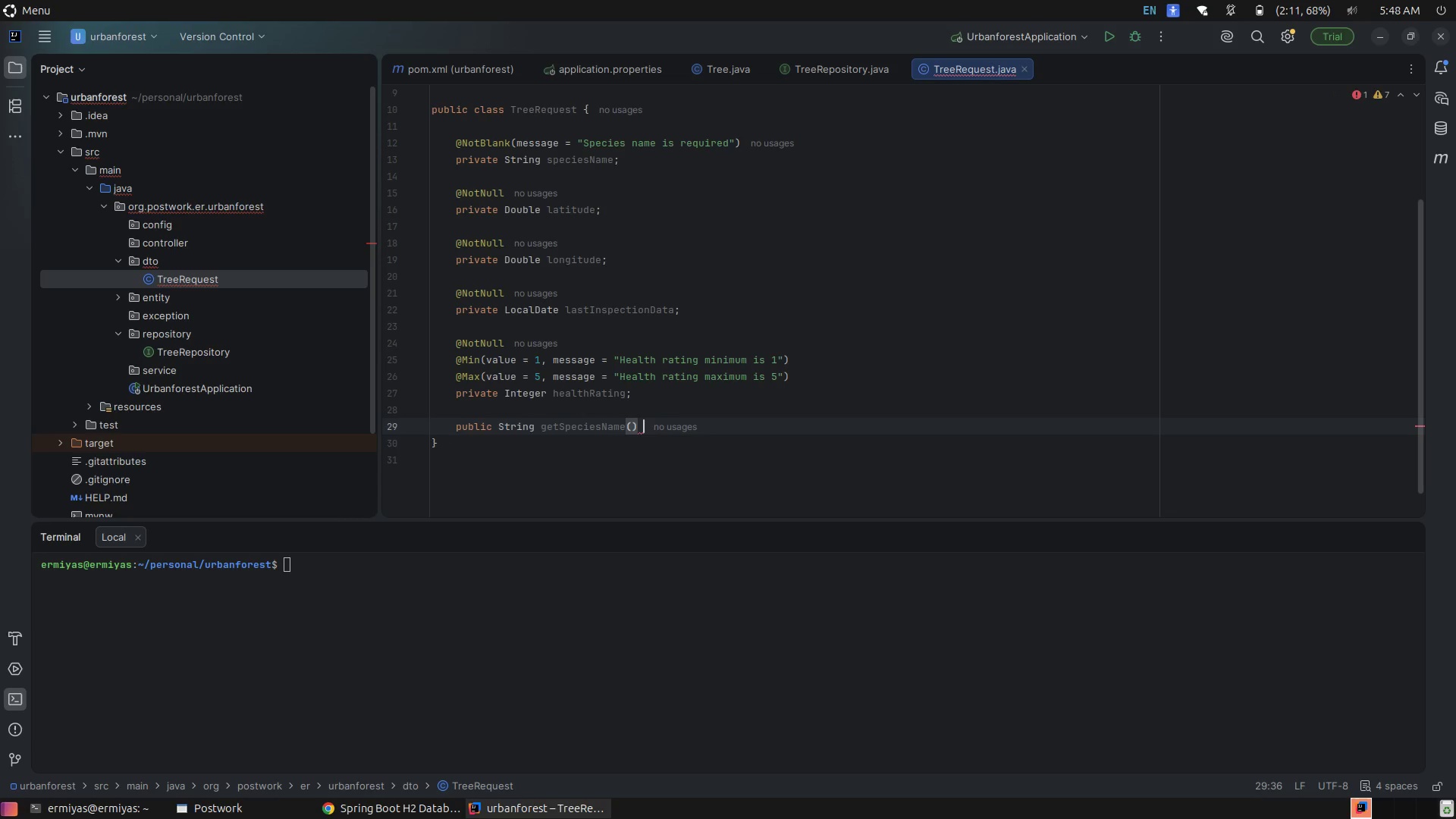 
key(Shift+BracketLeft)
 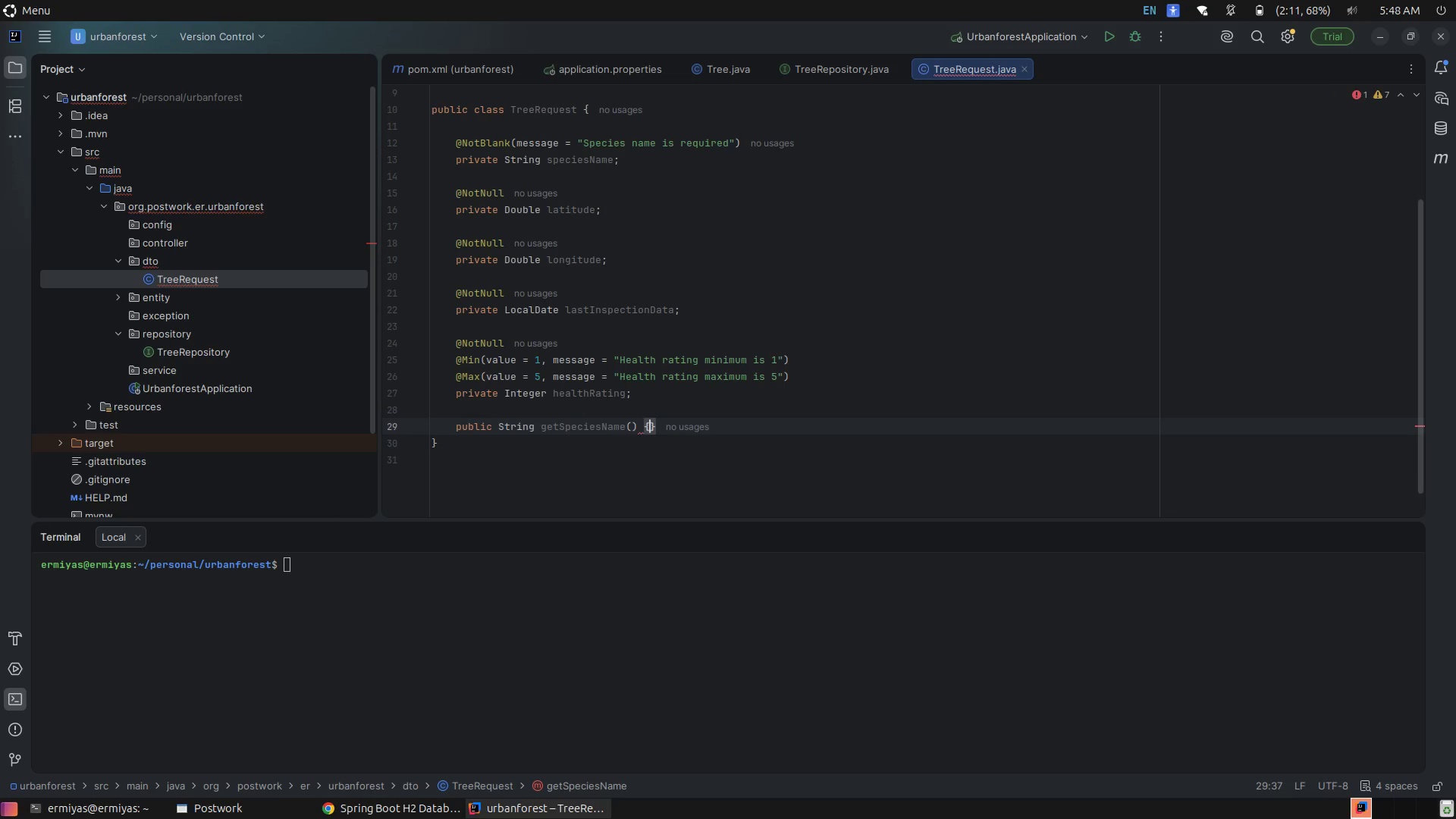 
key(Enter)
 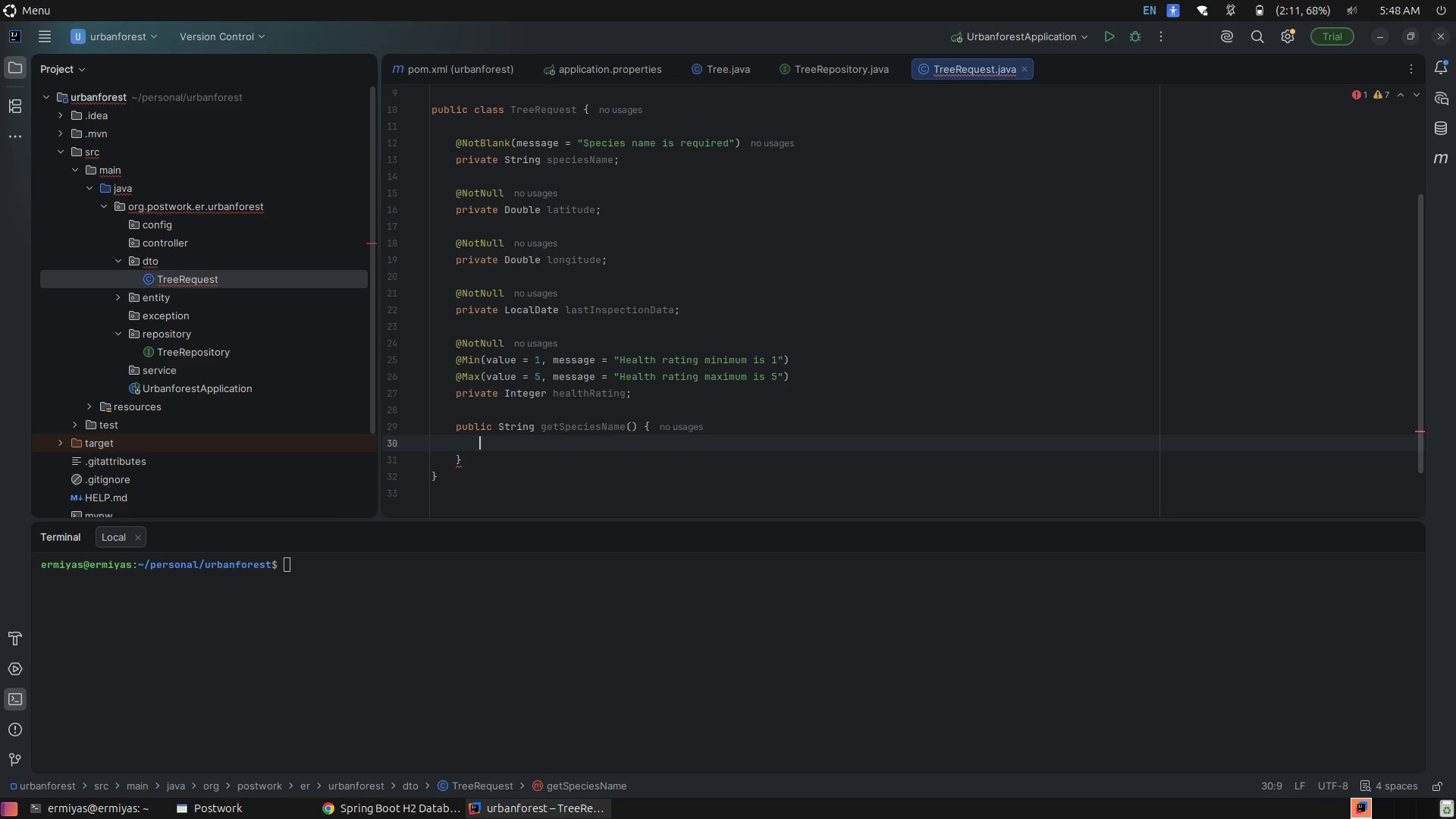 
wait(6.57)
 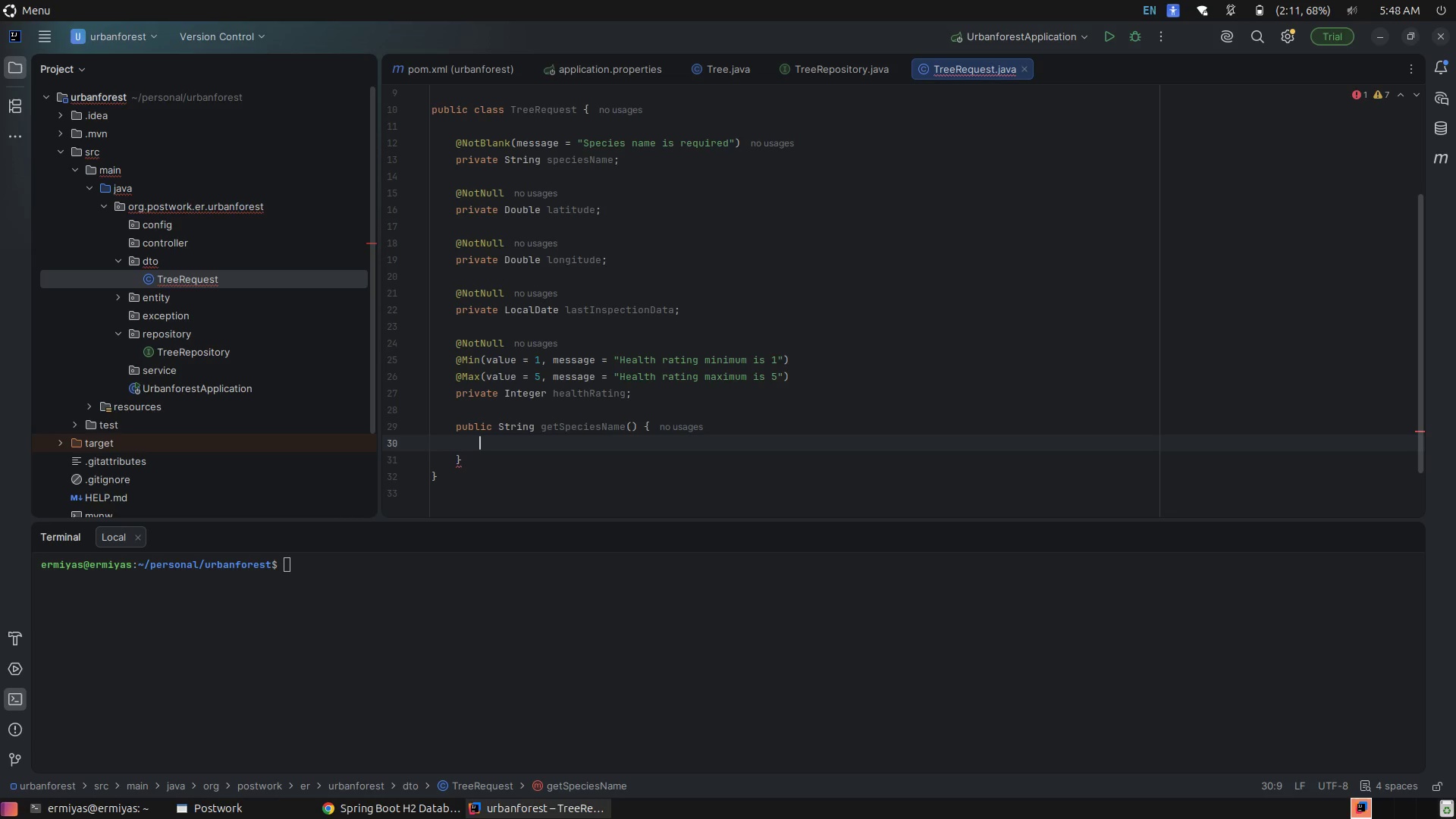 
type(retu)
key(Tab)
type(sp)
key(Tab)
type(;)
 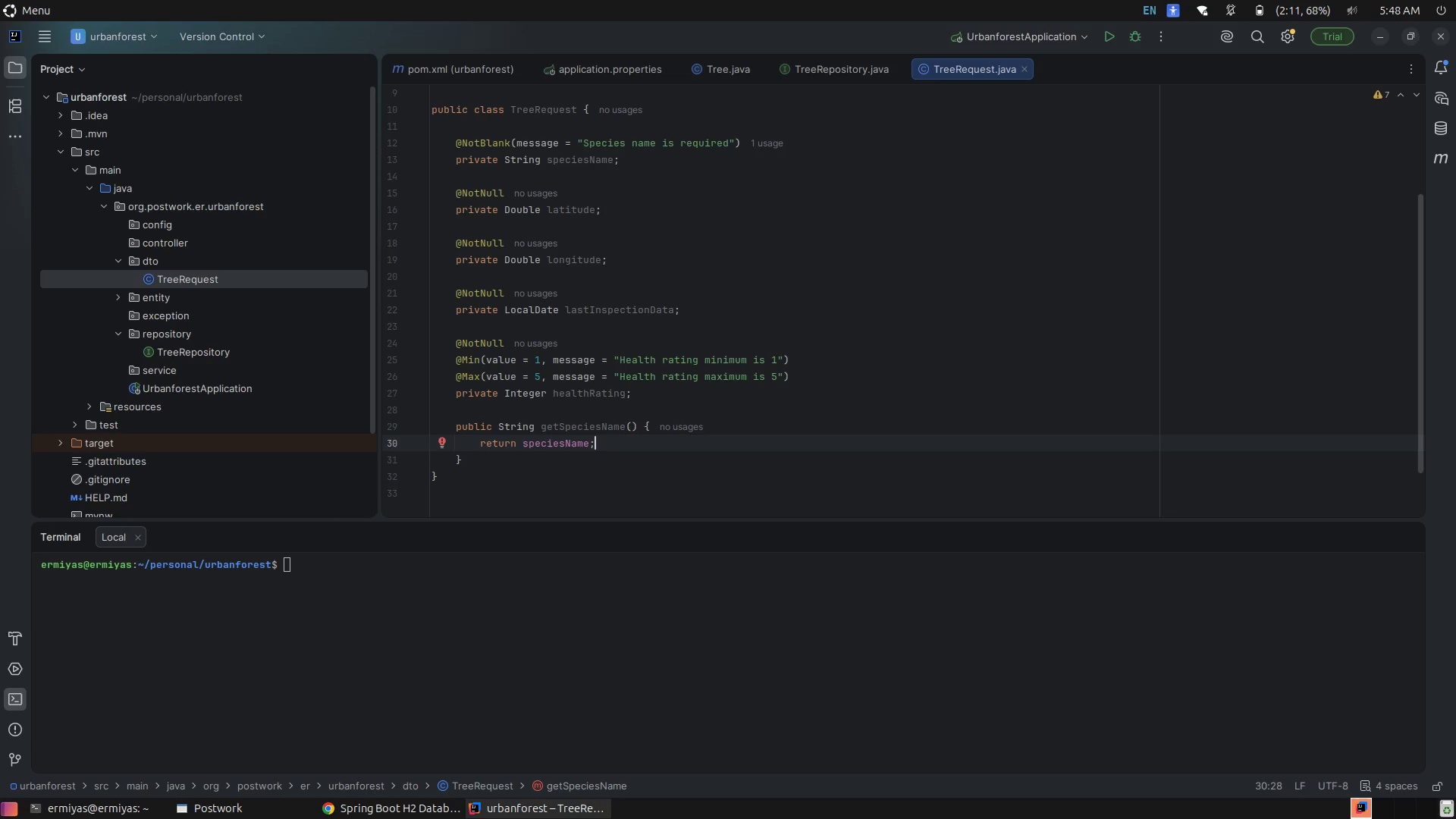 
key(ArrowDown)
 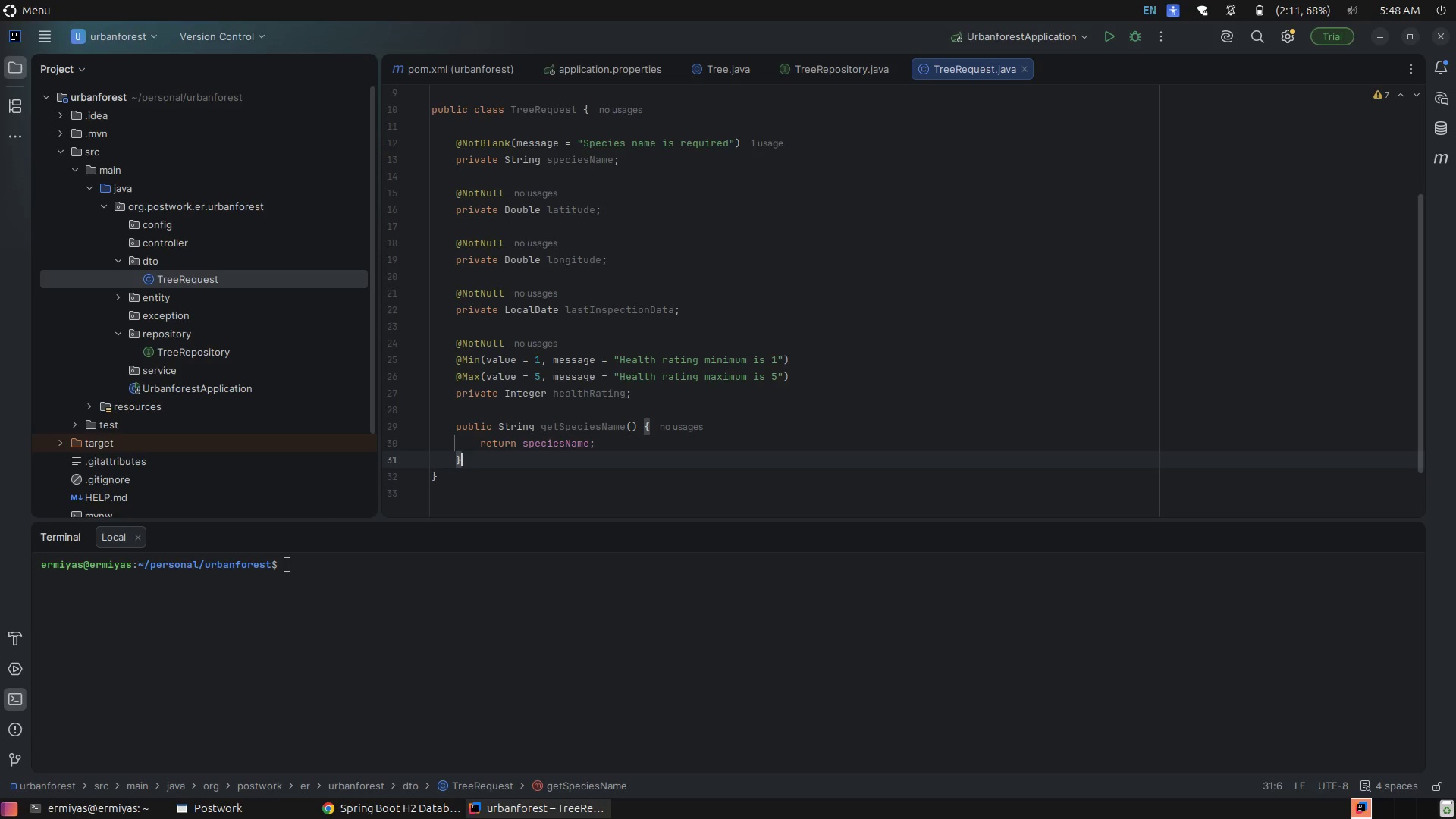 
key(Enter)
 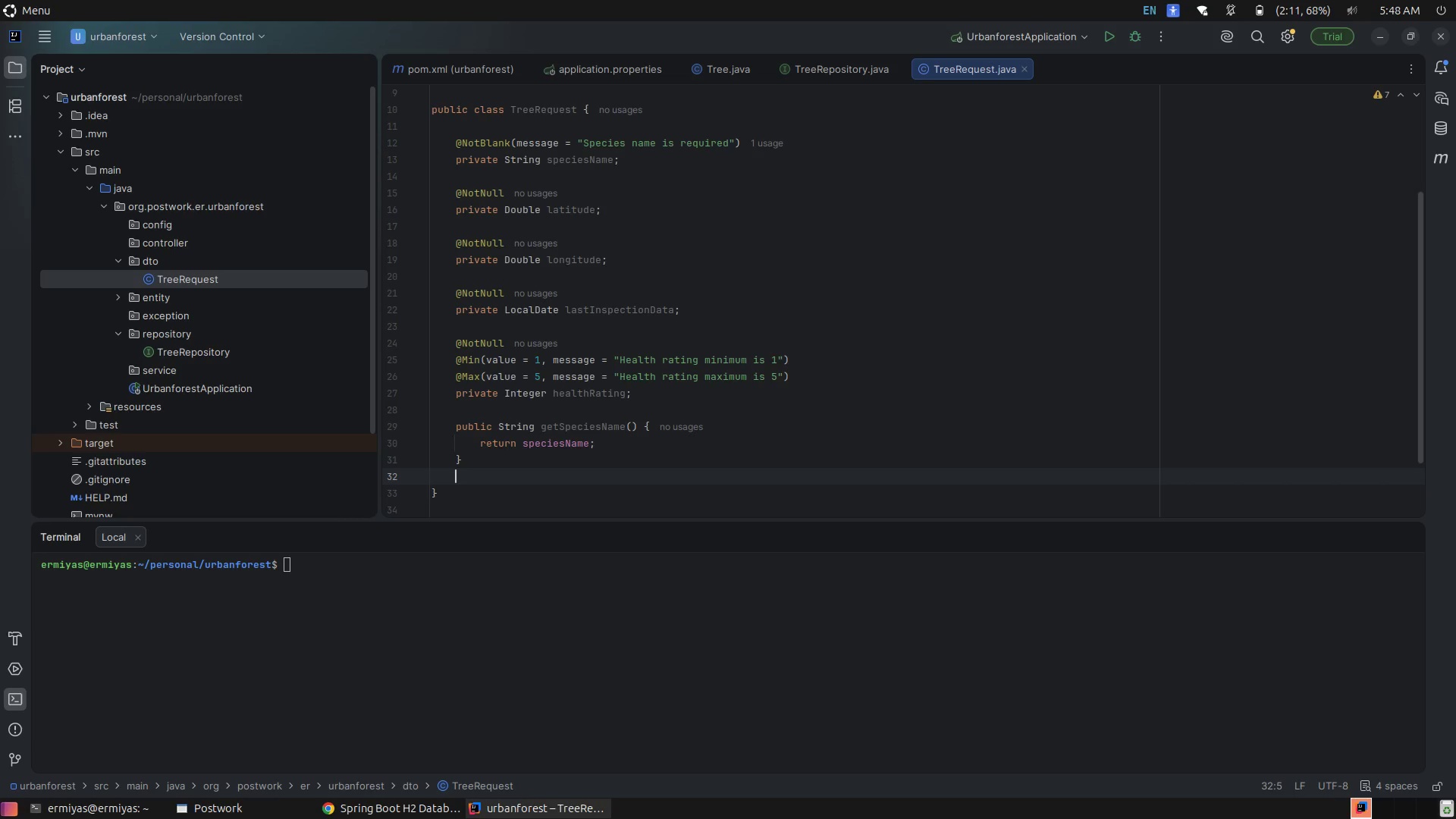 
type(pub)
key(Tab)
type(set)
key(Backspace)
key(Backspace)
key(Backspace)
type(void s)
key(Backspace)
type(sr)
key(Backspace)
type(tSpeci)
key(Tab)
type((Strig)
key(Tab)
 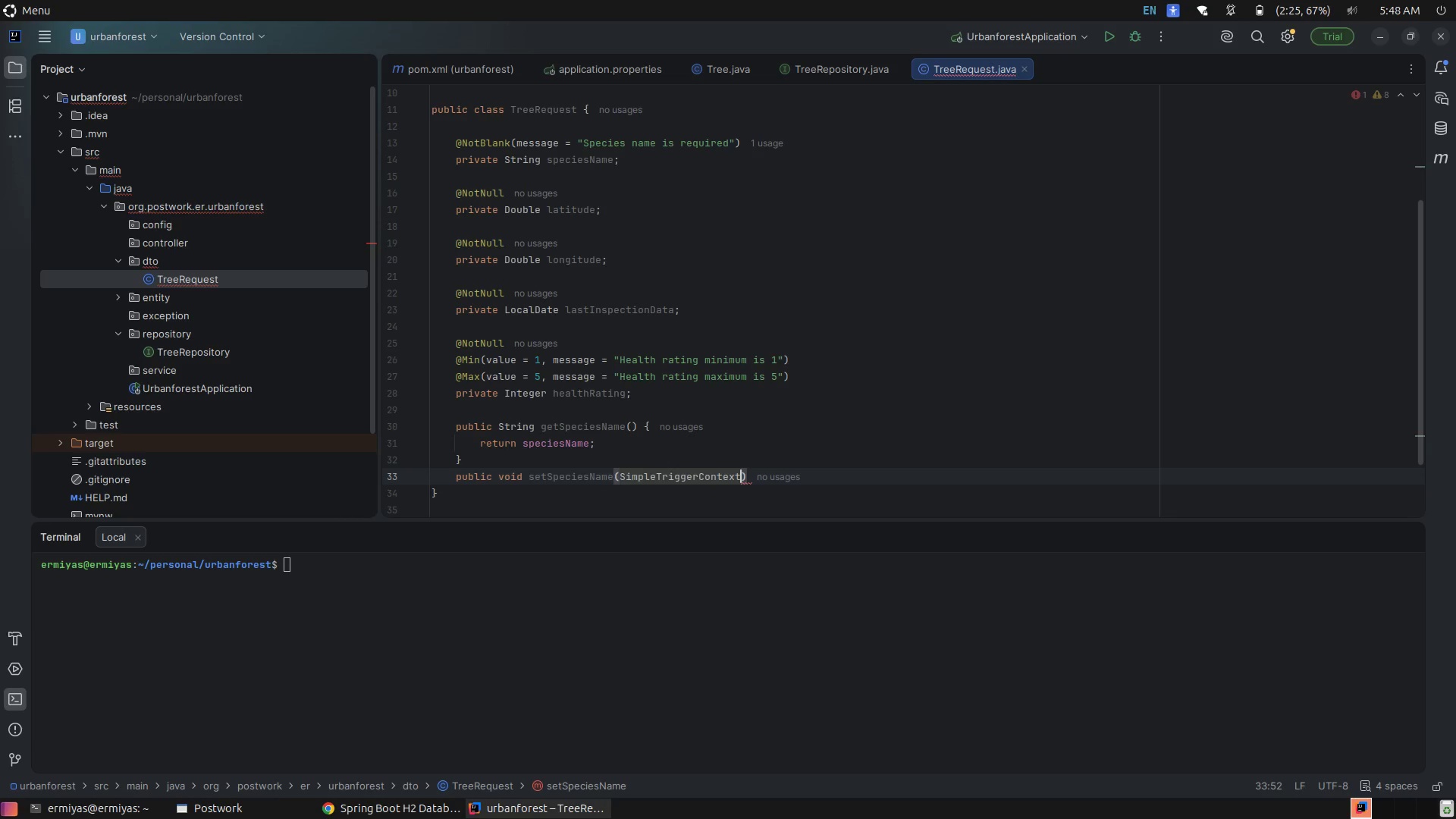 
key(Control+Z)
 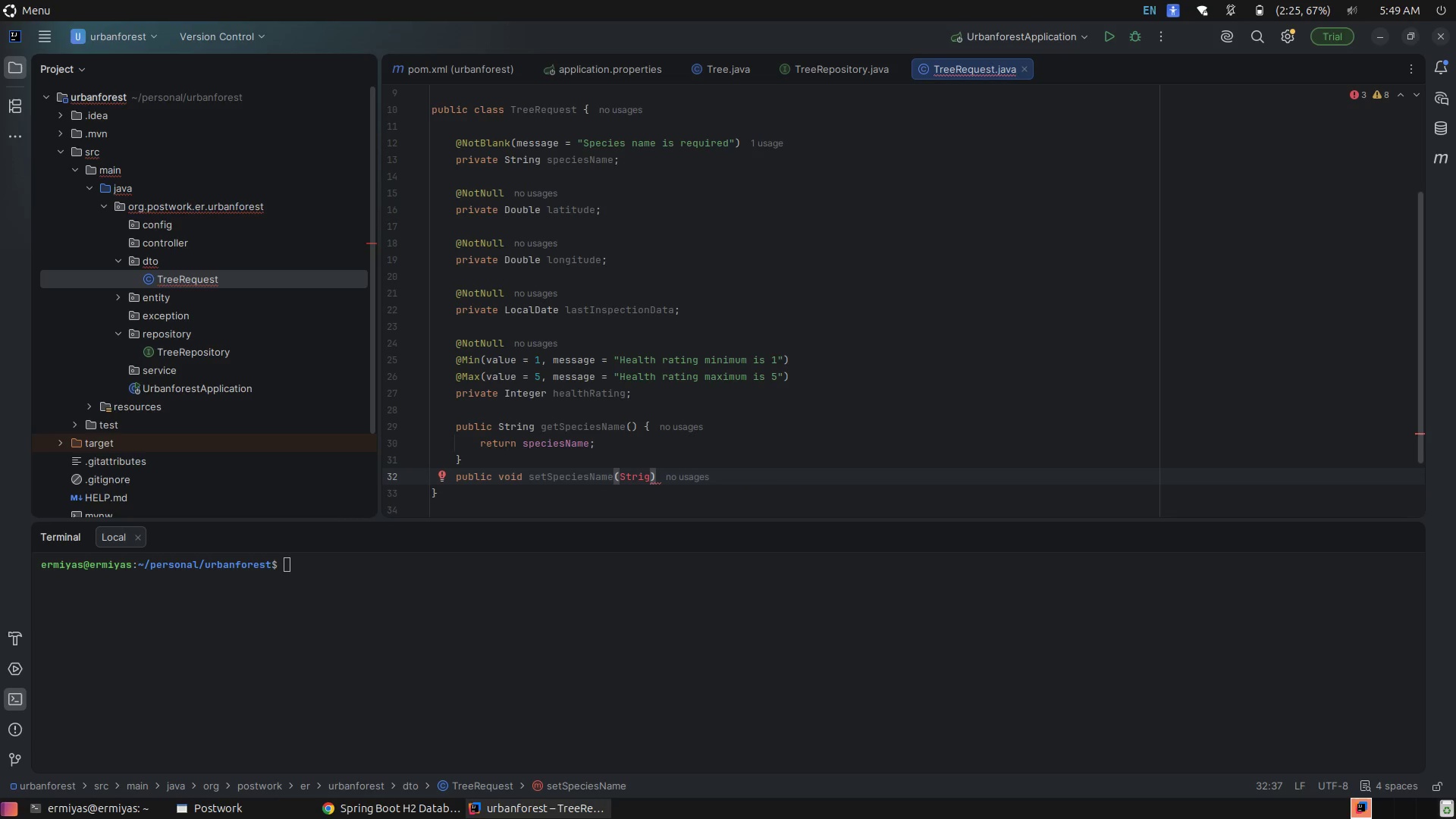 
key(Backspace)
type(ng p)
key(Backspace)
type(se)
key(Backspace)
type(pec)
key(Tab)
type( )
key(Backspace)
key(Tab)
type( {)
 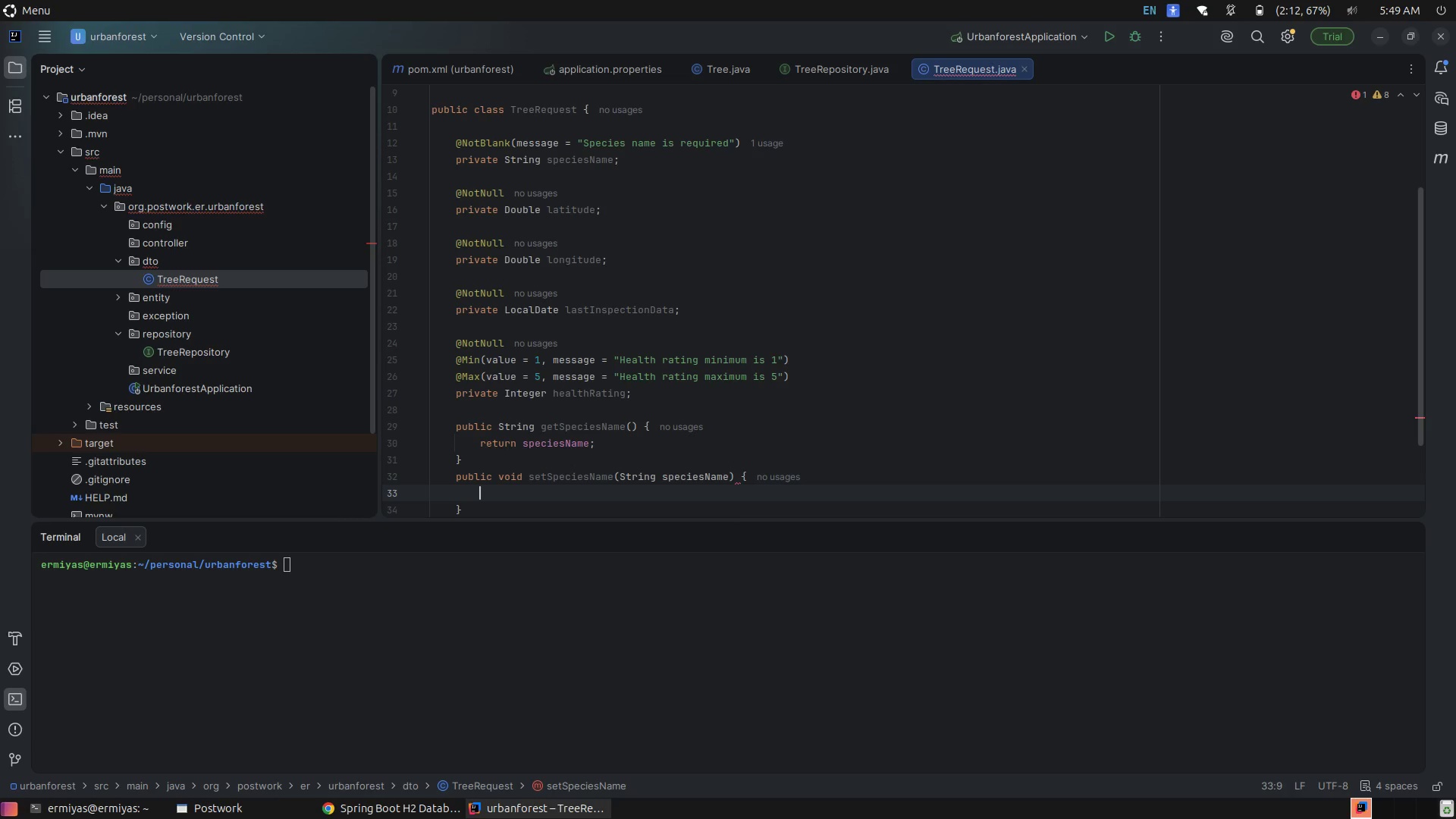 
 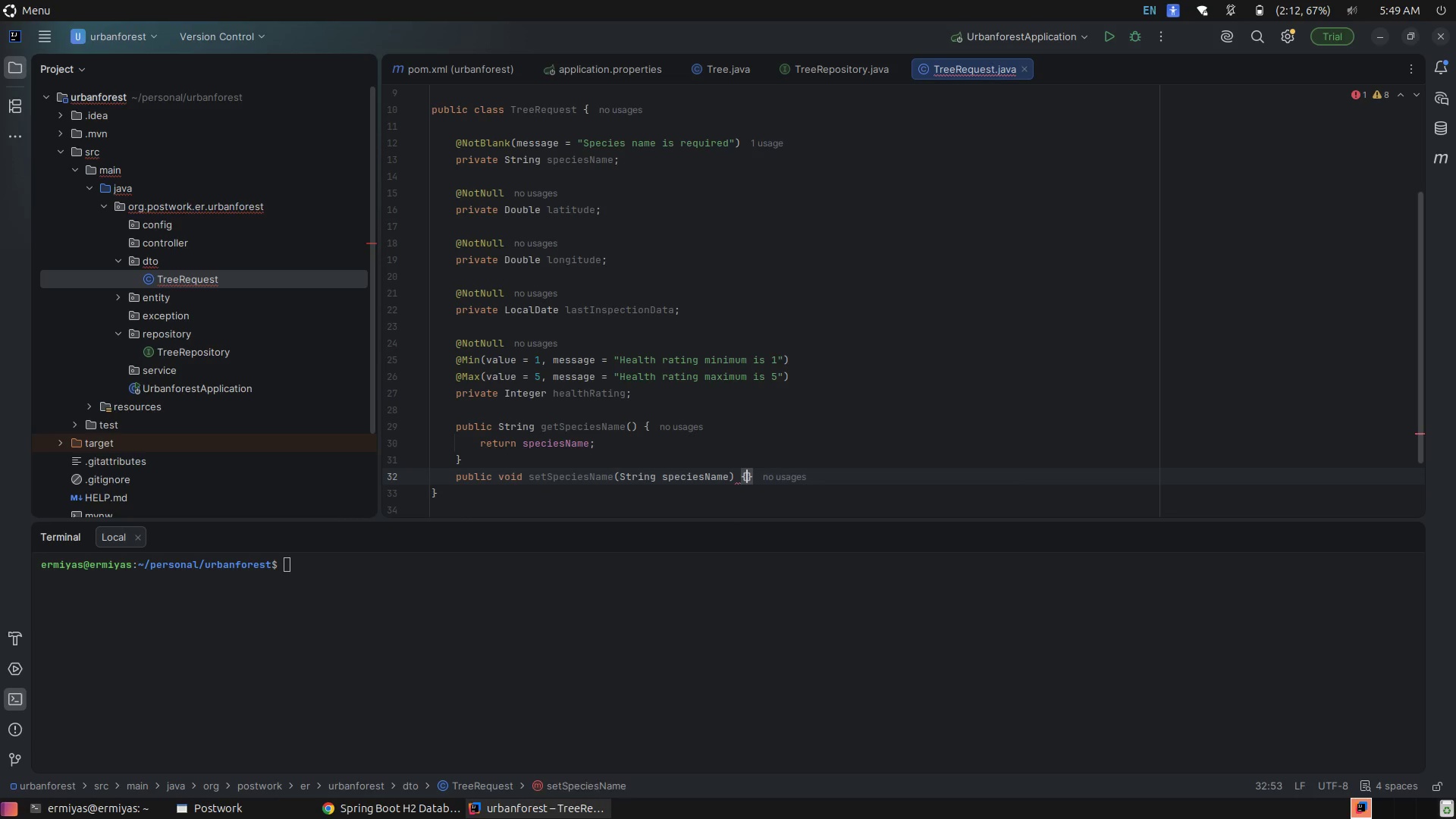 
key(Enter)
 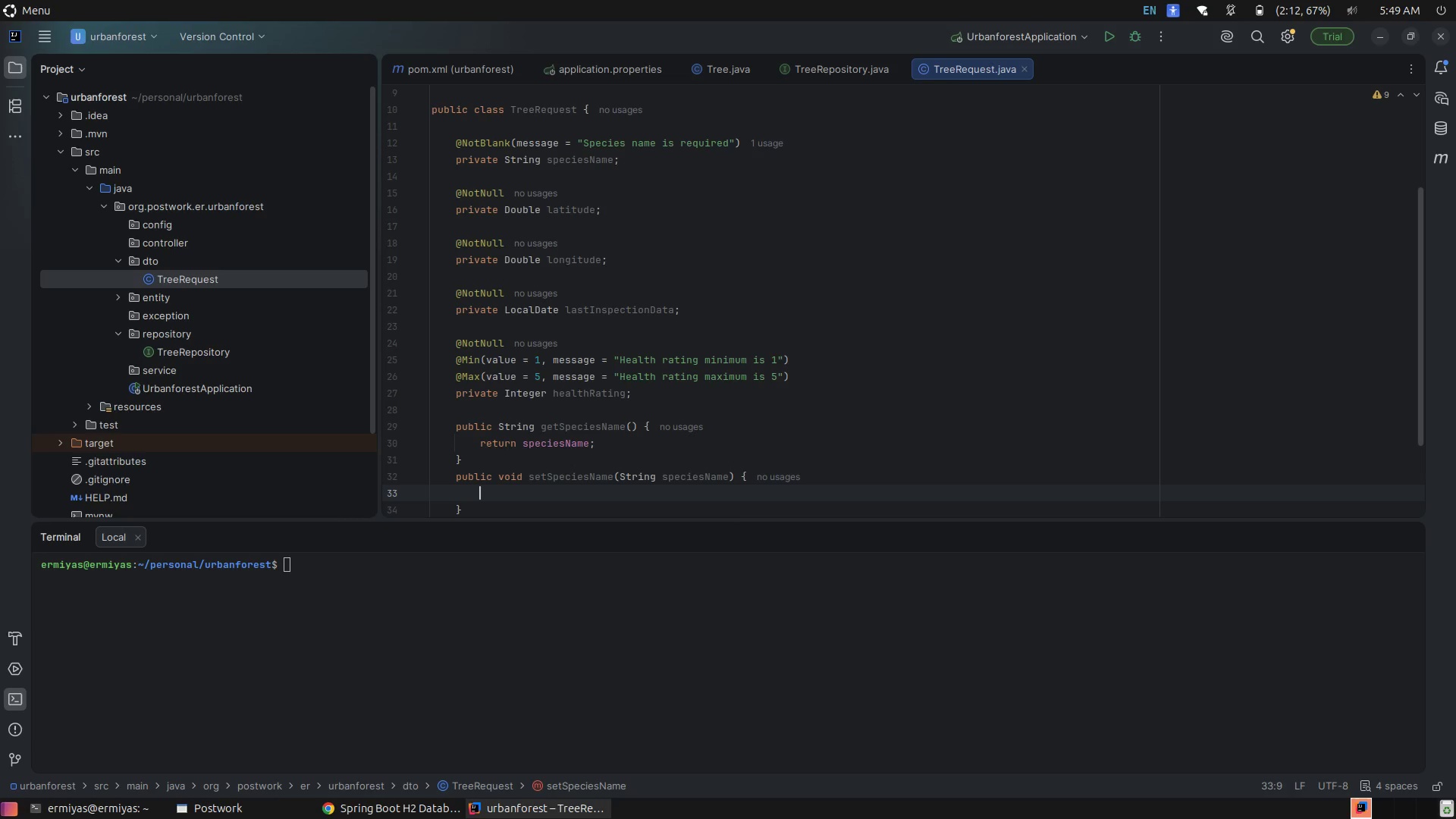 
type(this.spec)
key(Tab)
type( = spe)
key(Tab)
type(;)
 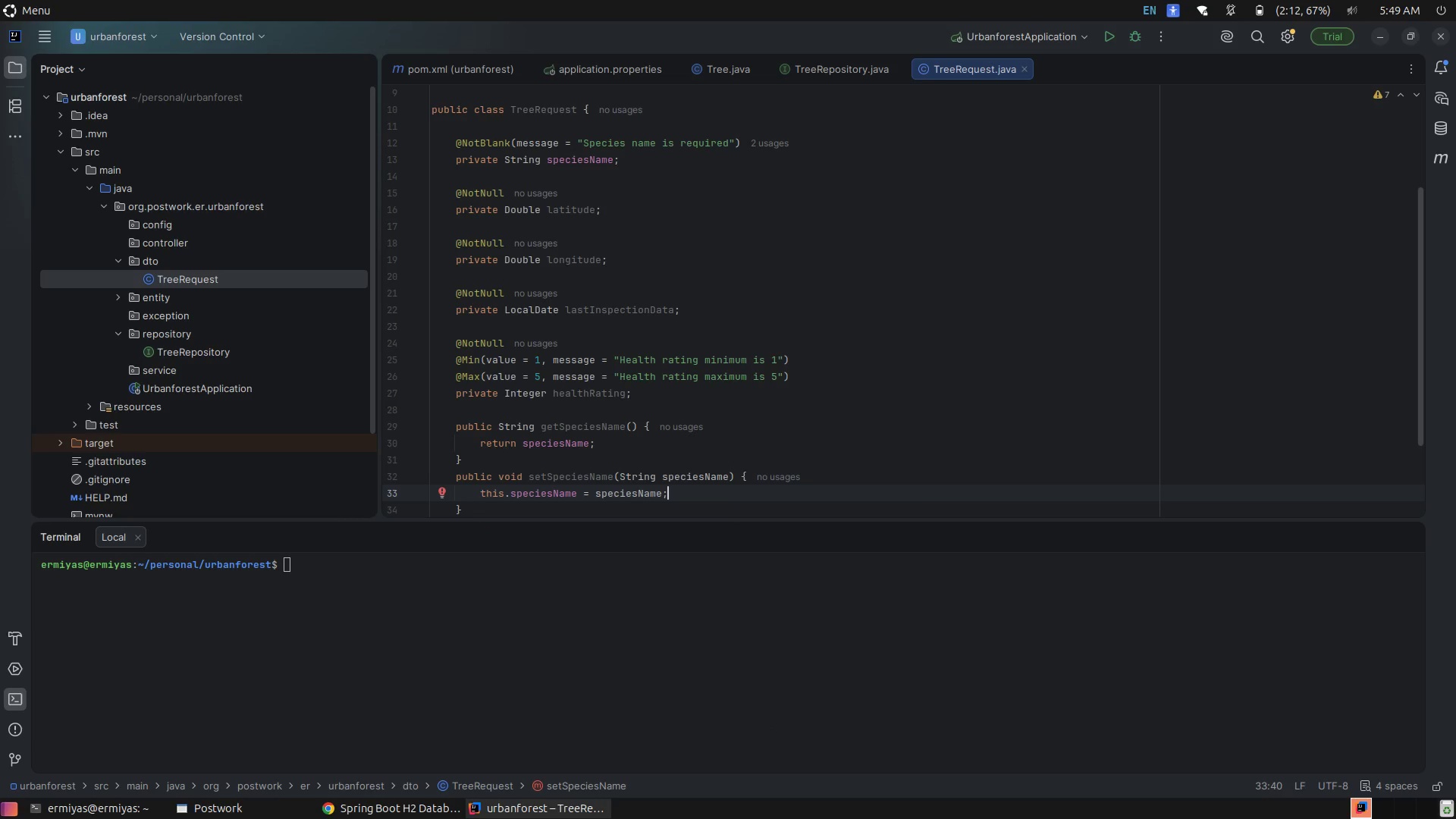 
key(Alt+AltLeft)
 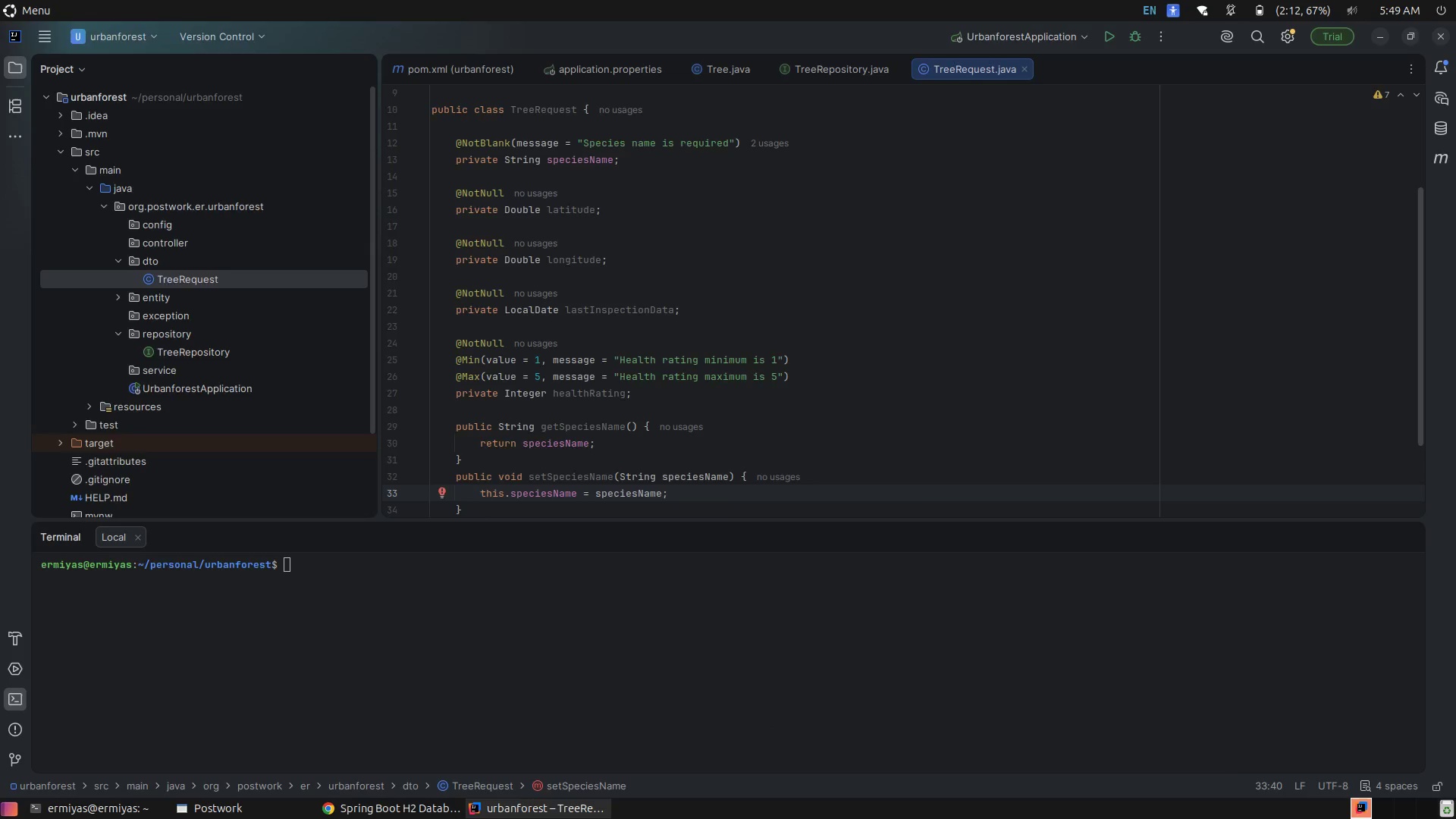 
key(Alt+Tab)